 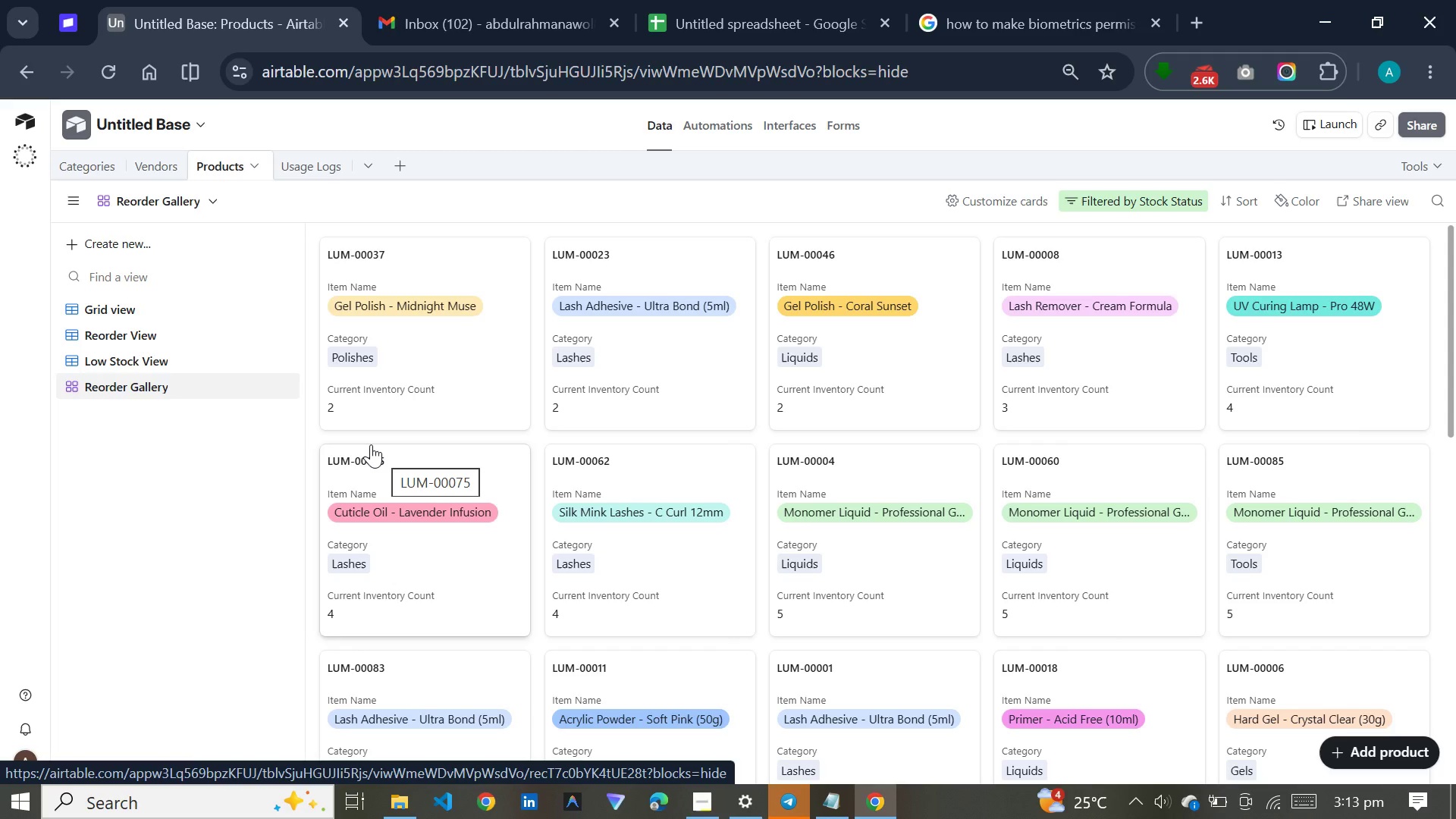 
left_click([143, 327])
 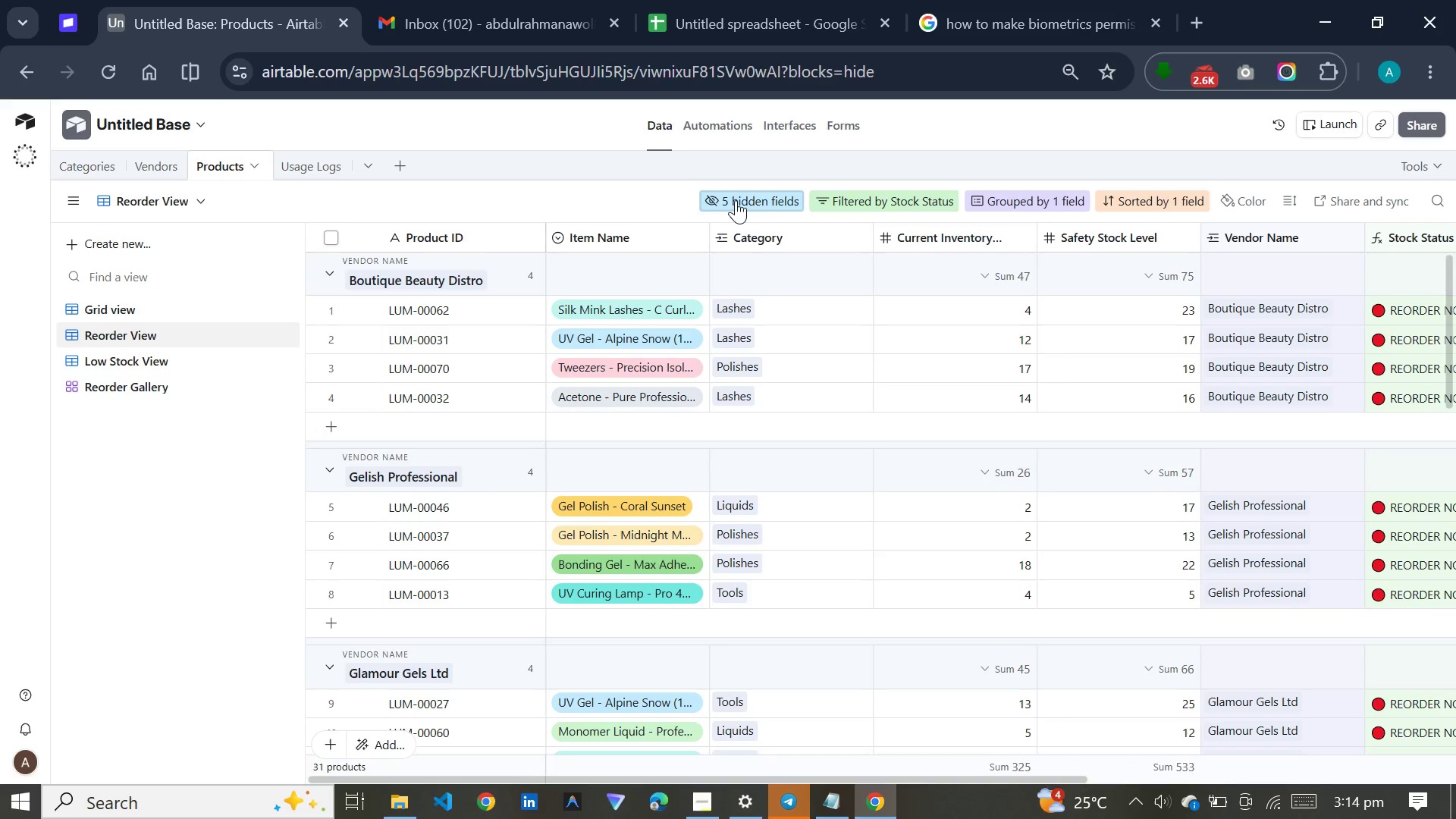 
wait(7.23)
 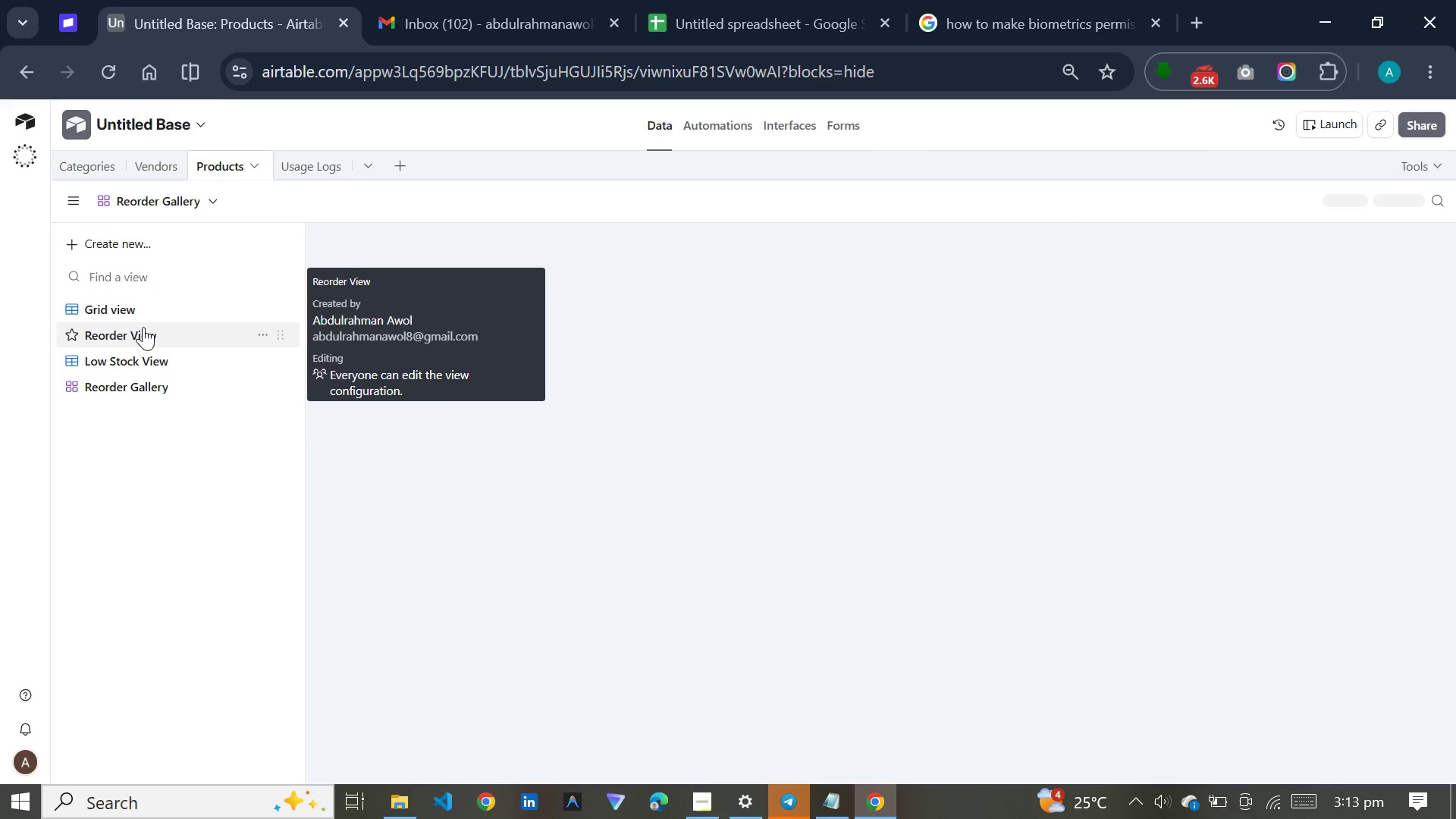 
left_click([736, 200])
 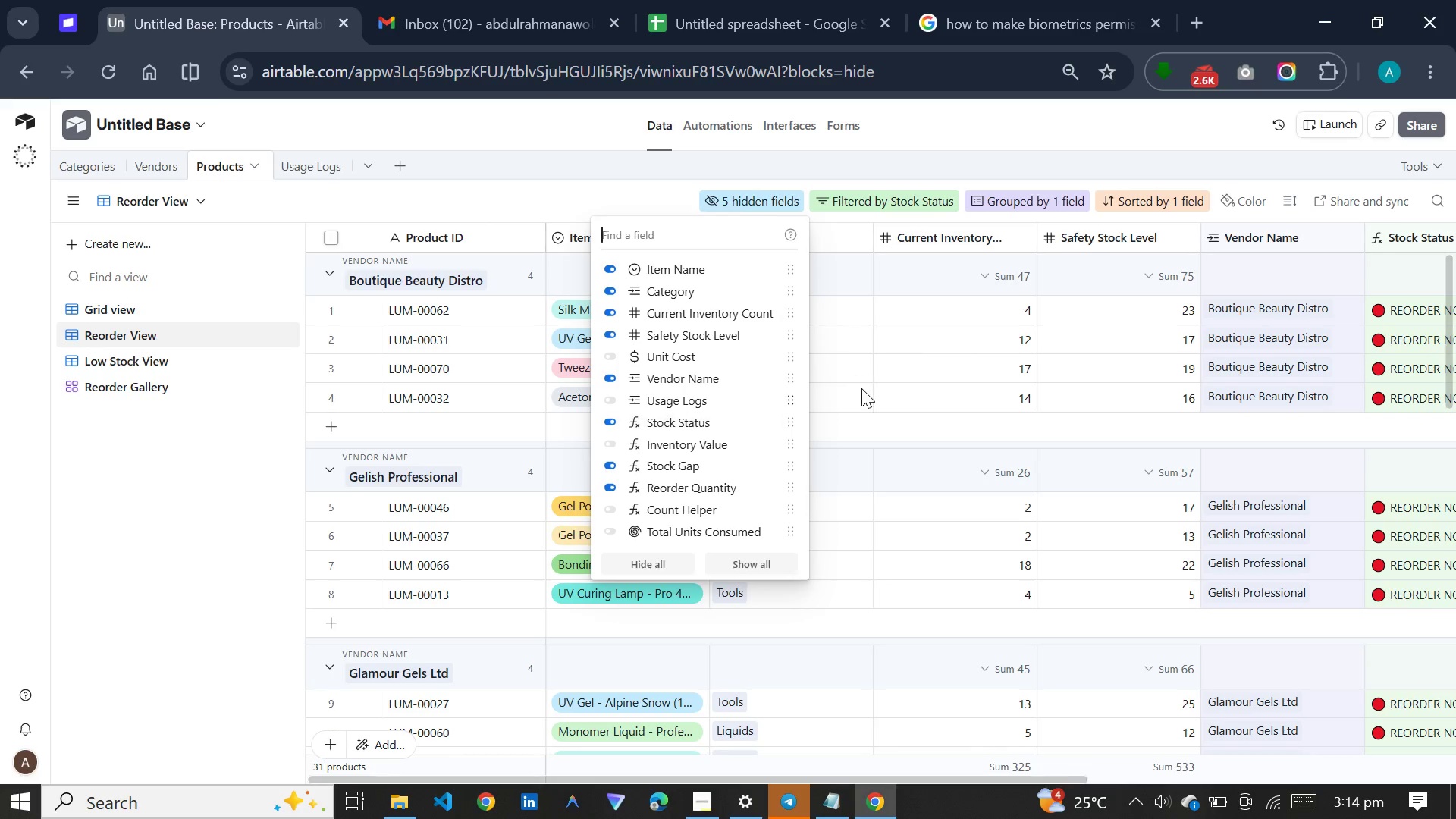 
wait(26.67)
 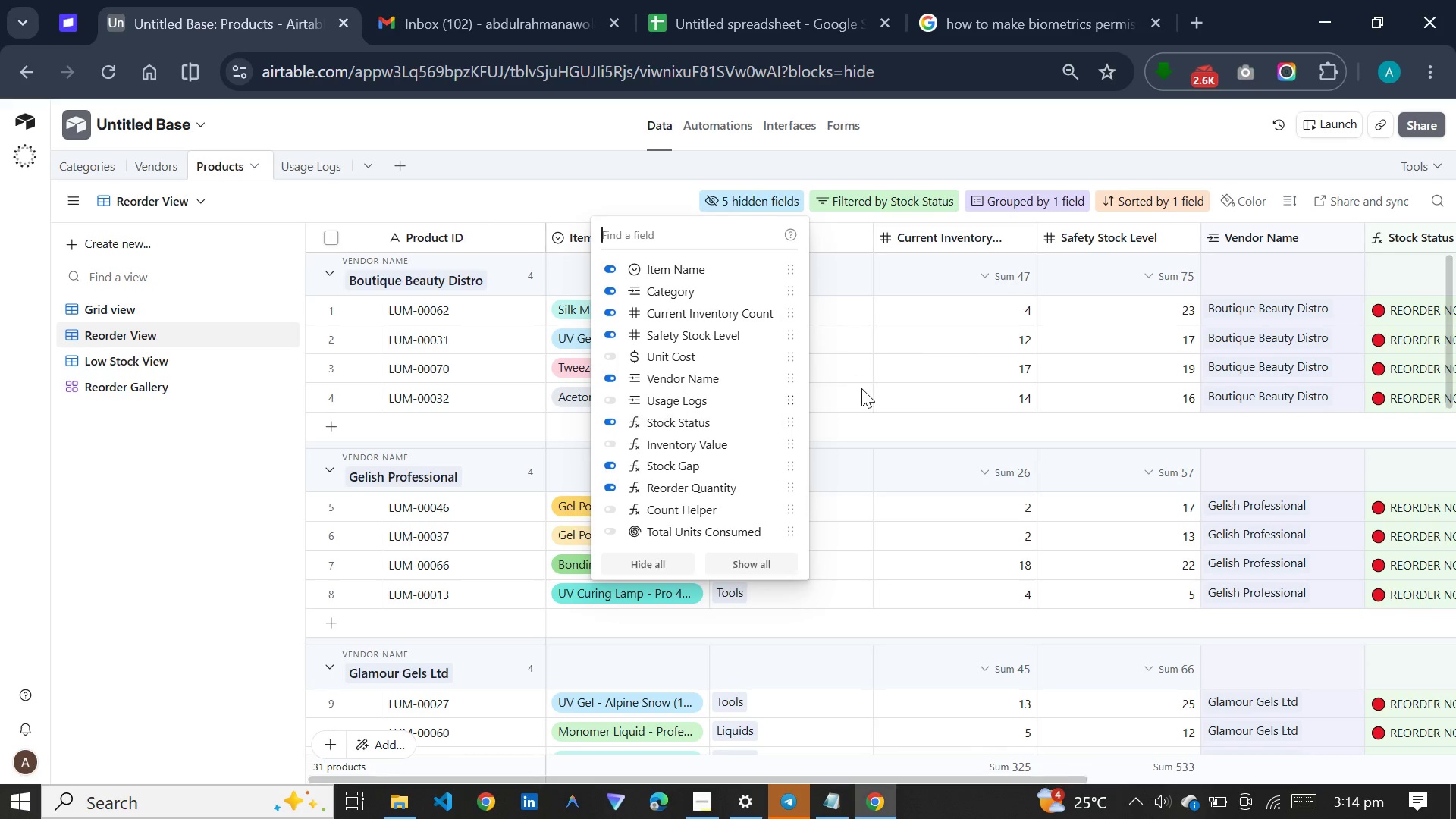 
scroll: coordinate [738, 445], scroll_direction: down, amount: 4.0
 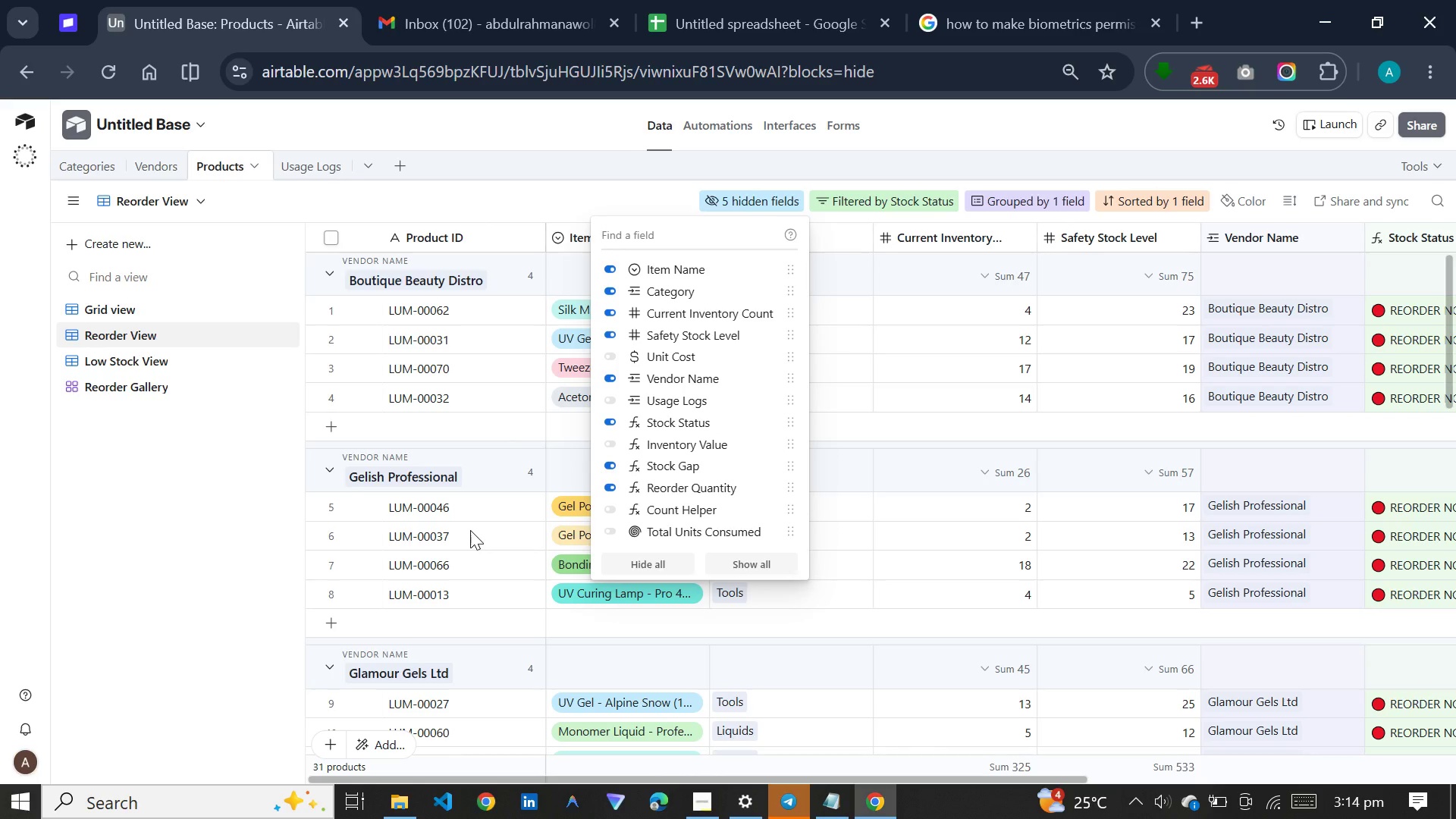 
wait(6.71)
 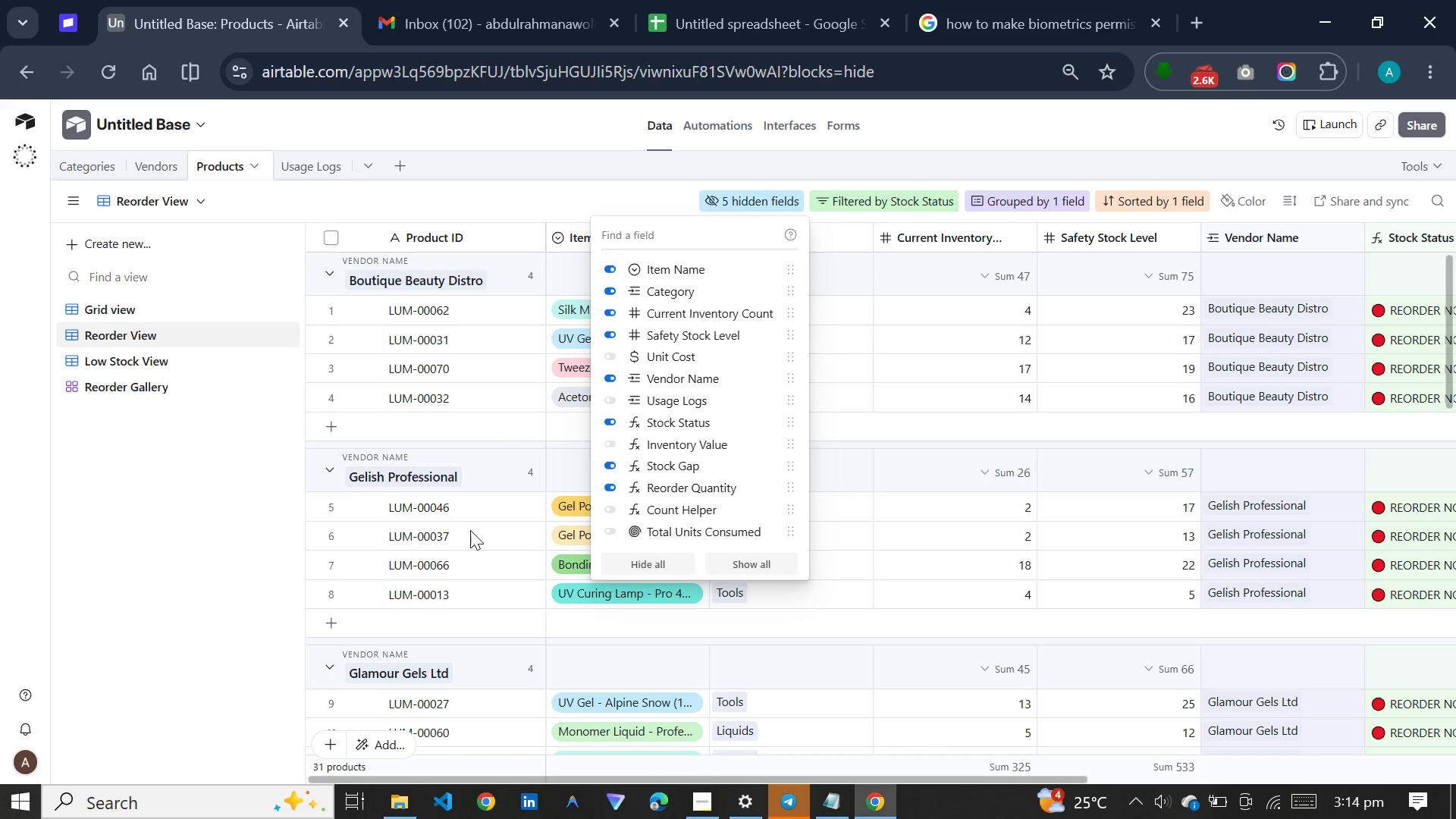 
mouse_move([652, 397])
 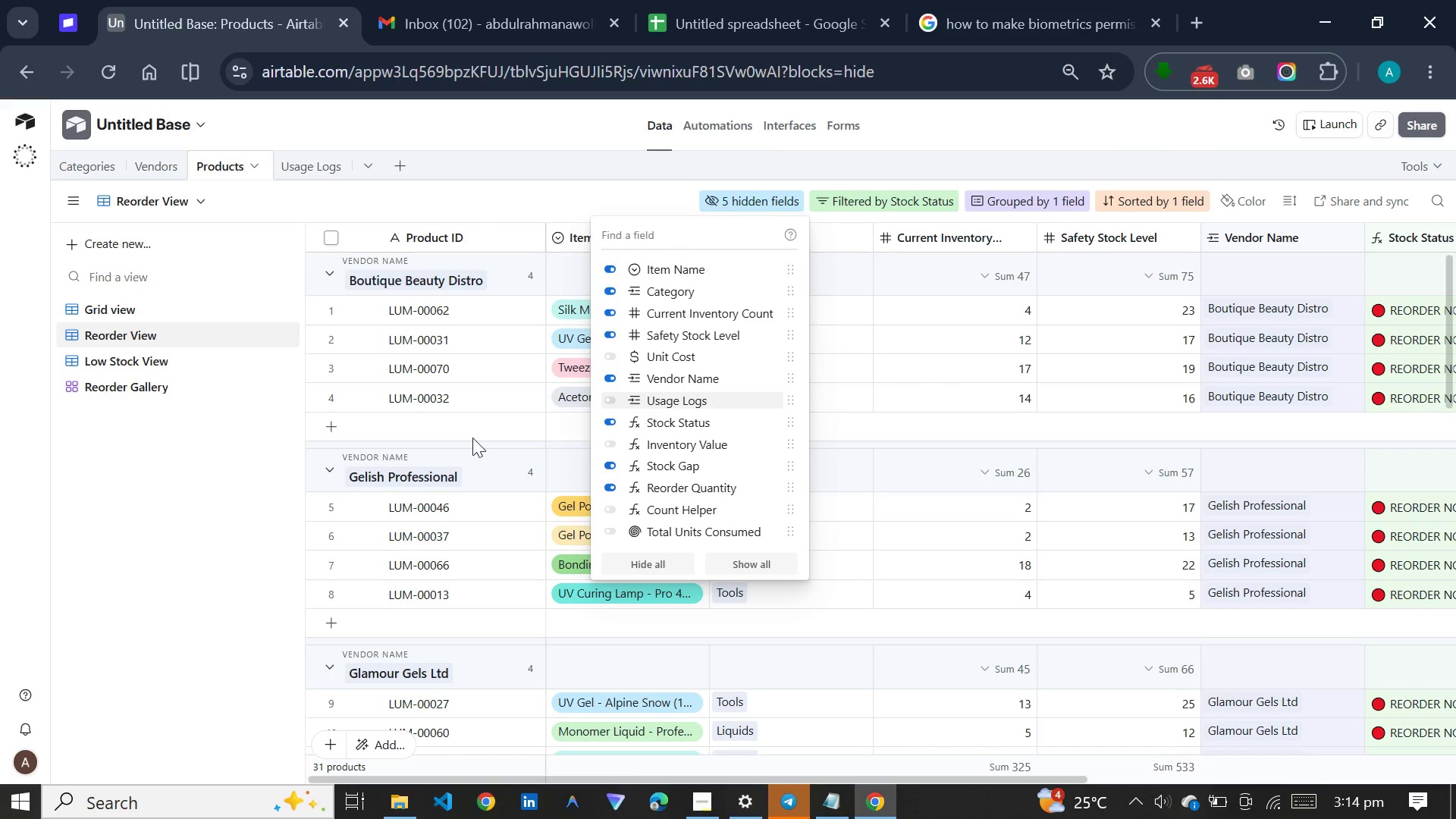 
left_click([127, 503])
 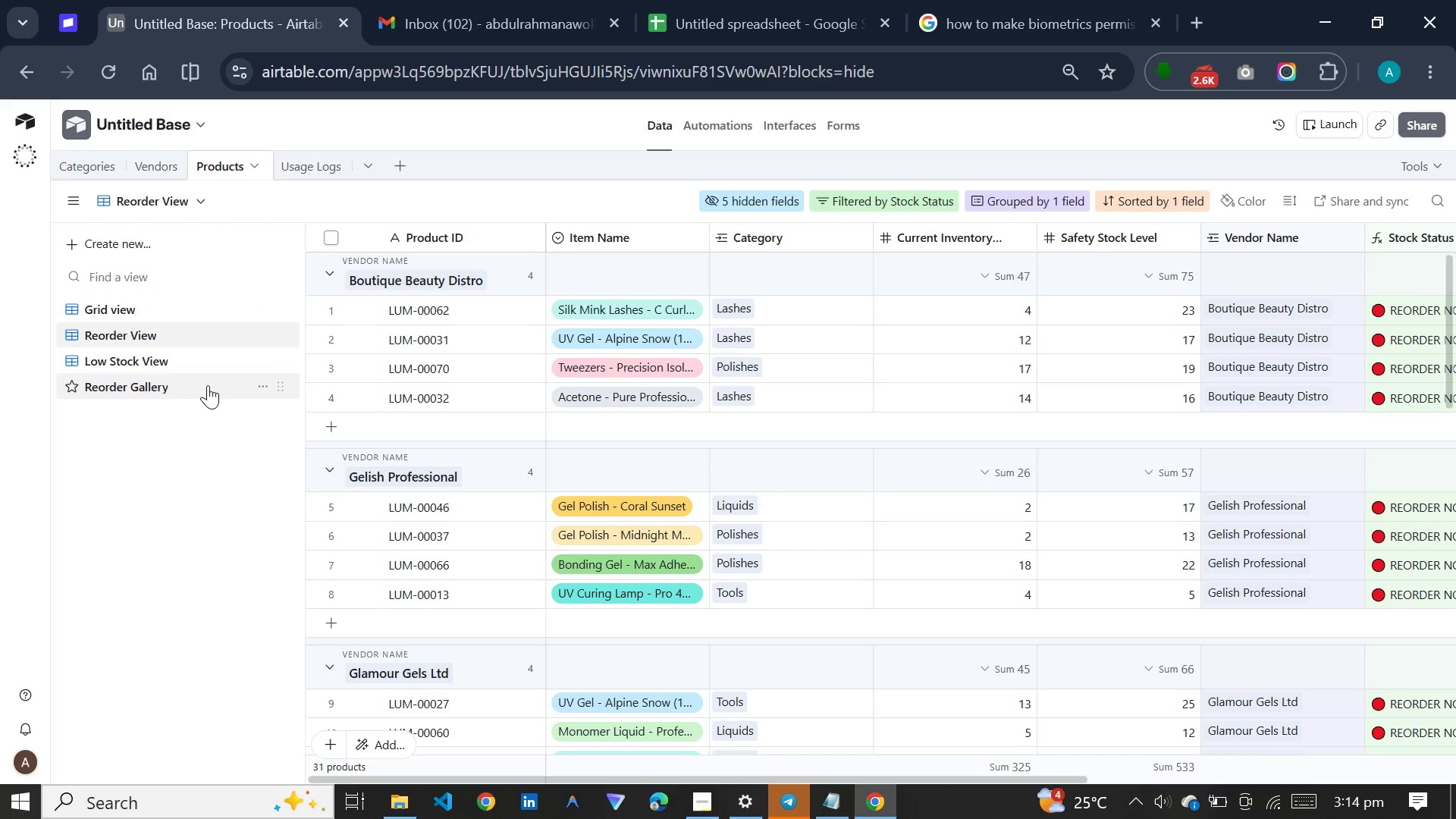 
left_click([208, 370])
 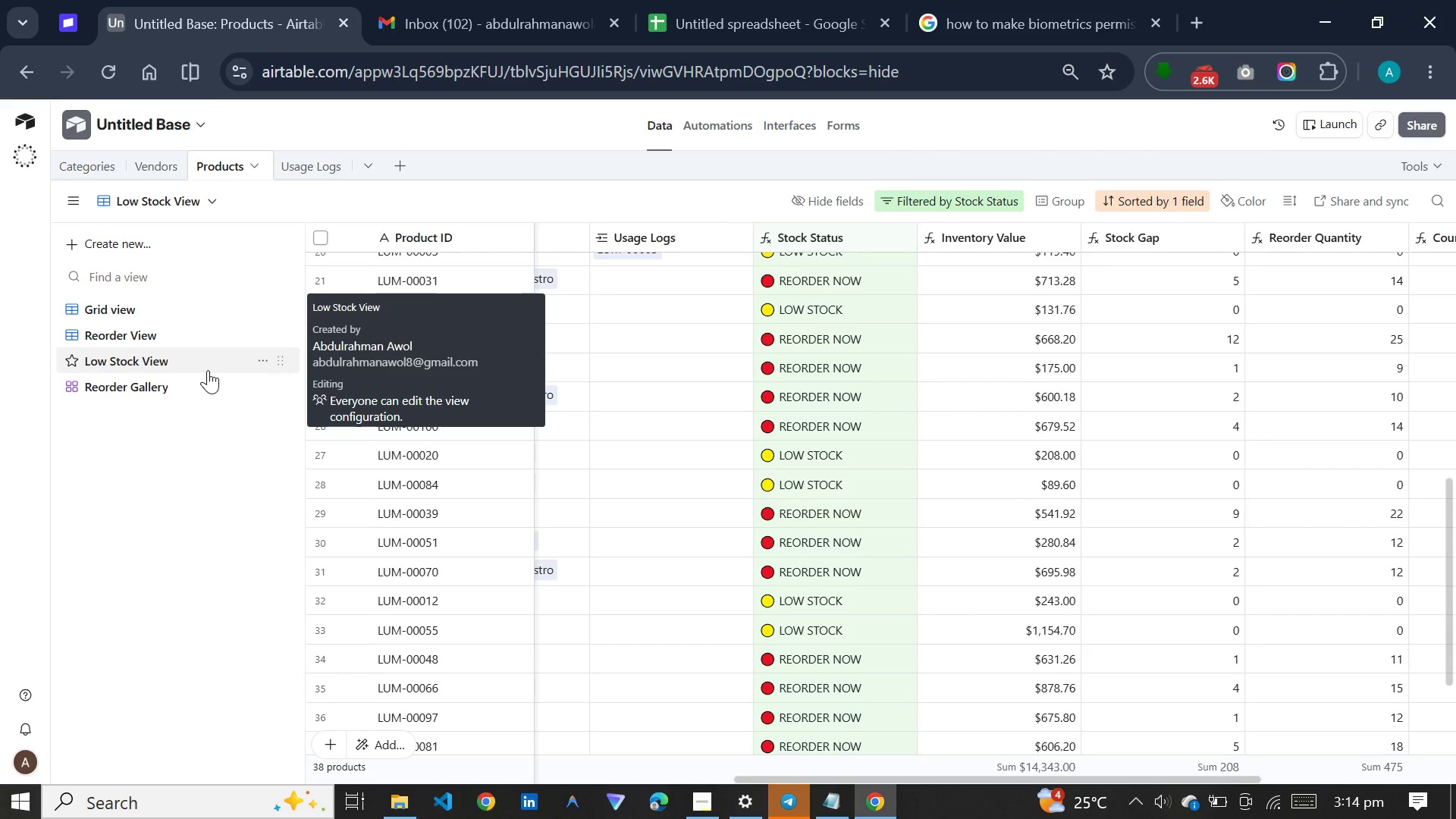 
wait(7.1)
 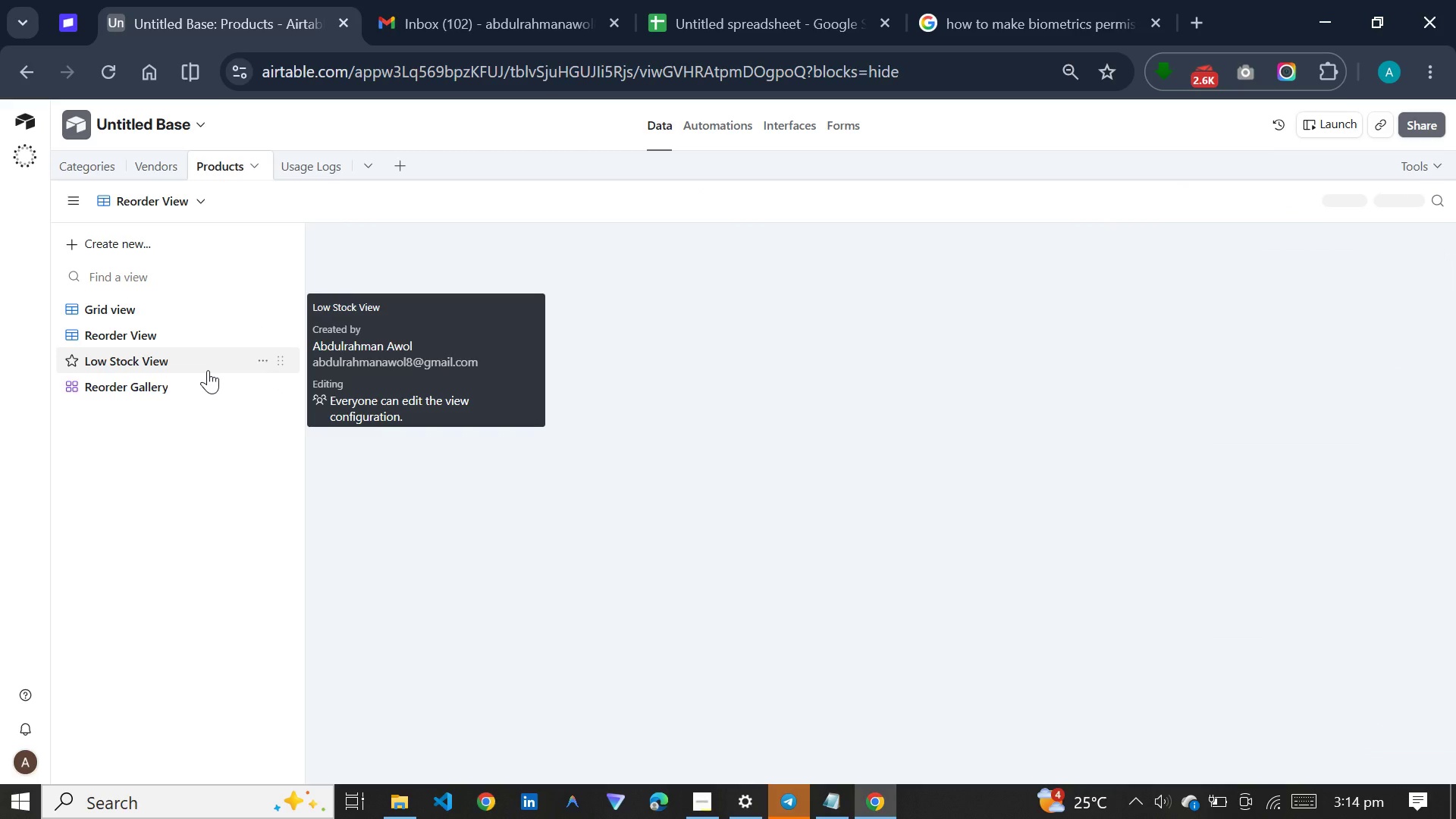 
mouse_move([833, 212])
 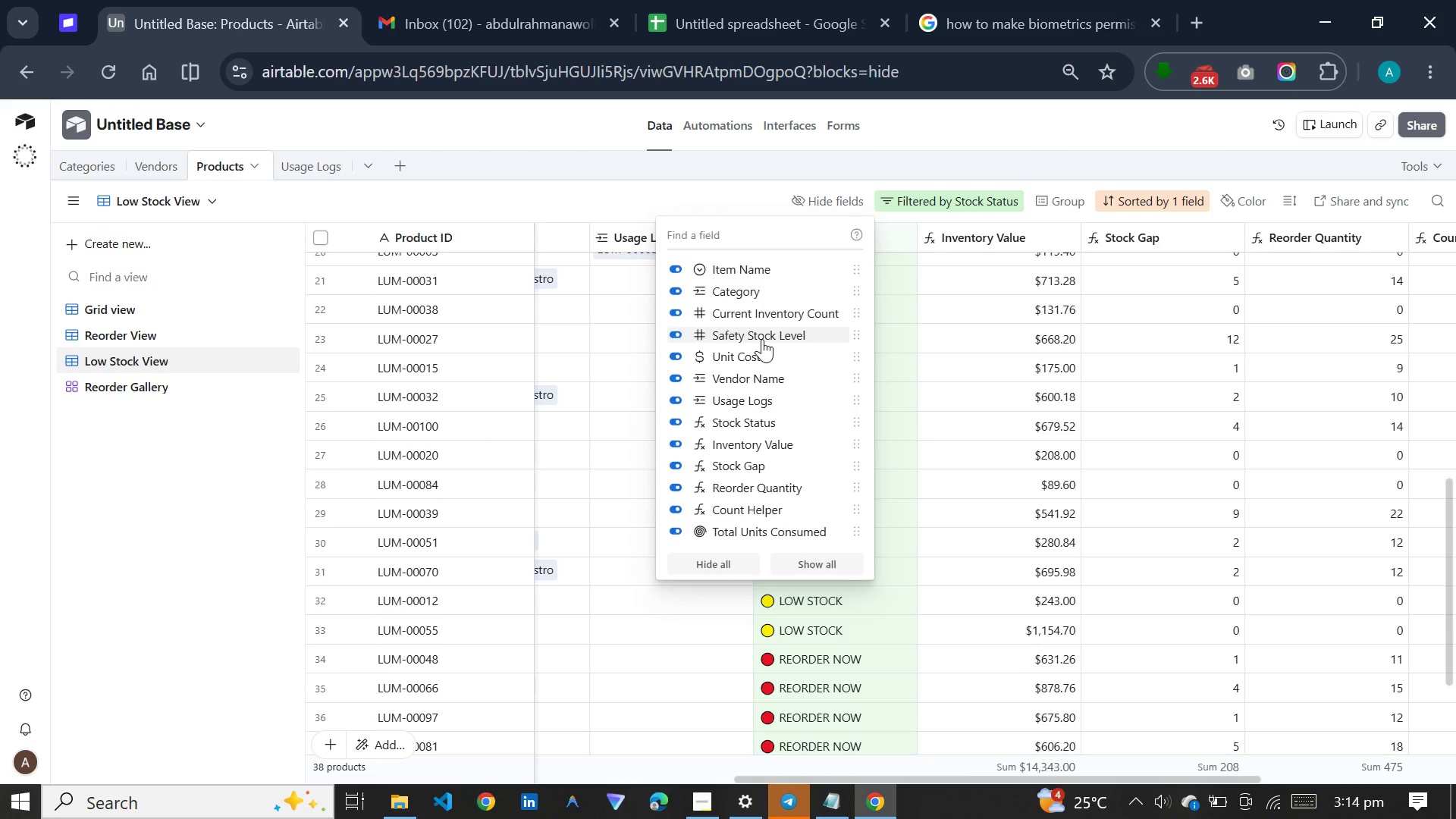 
left_click([762, 350])
 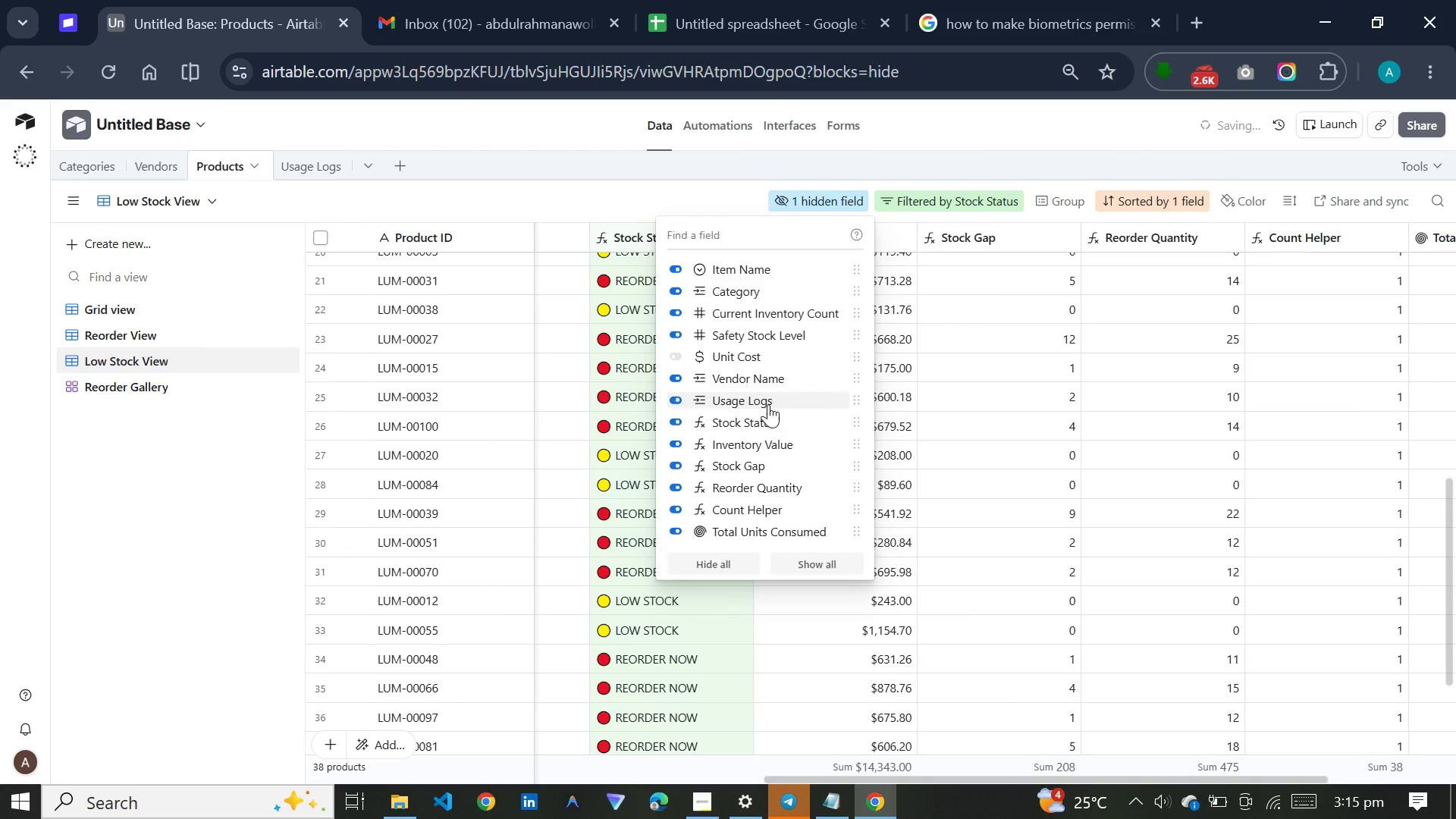 
left_click([768, 437])
 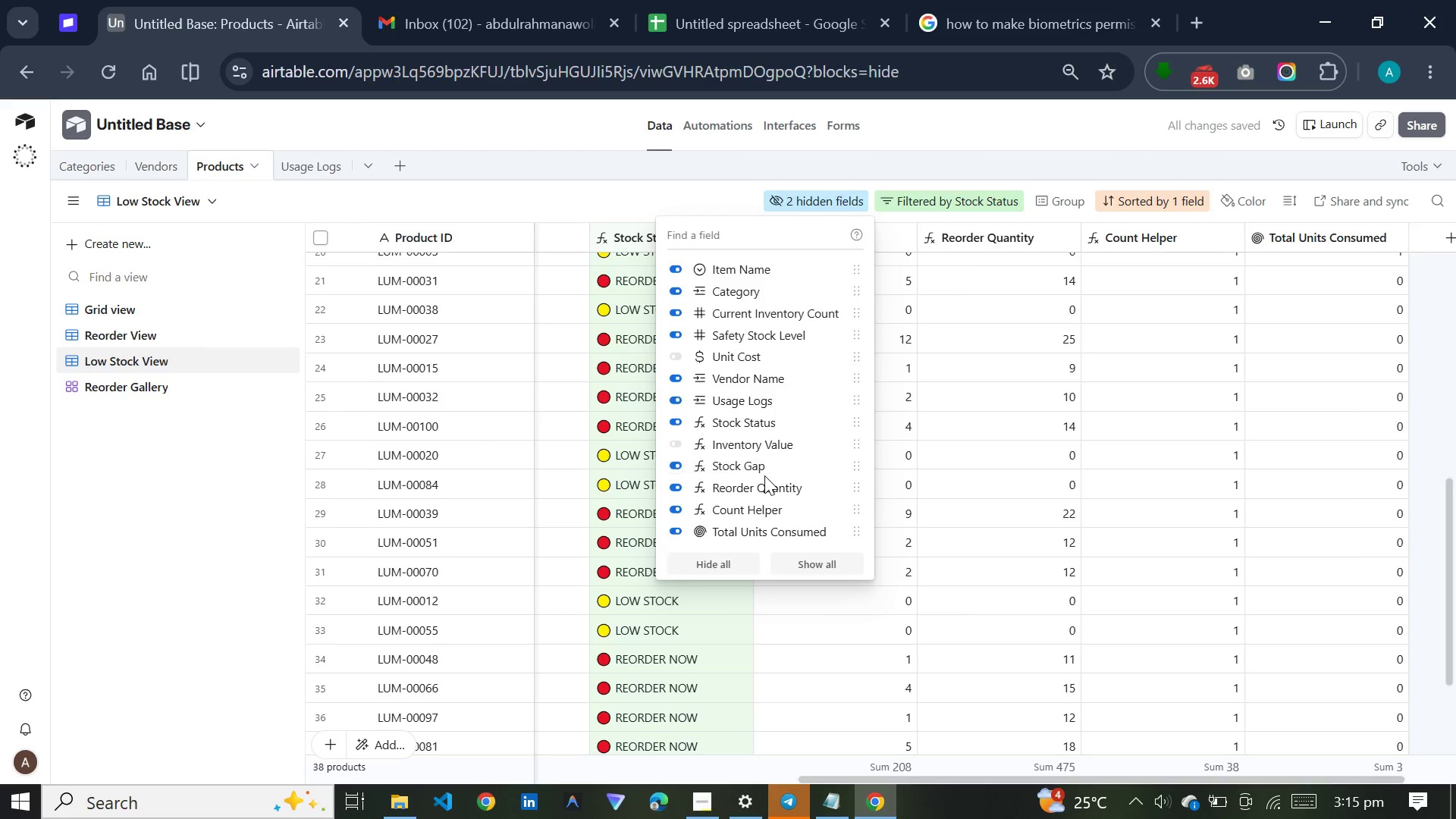 
left_click([764, 513])
 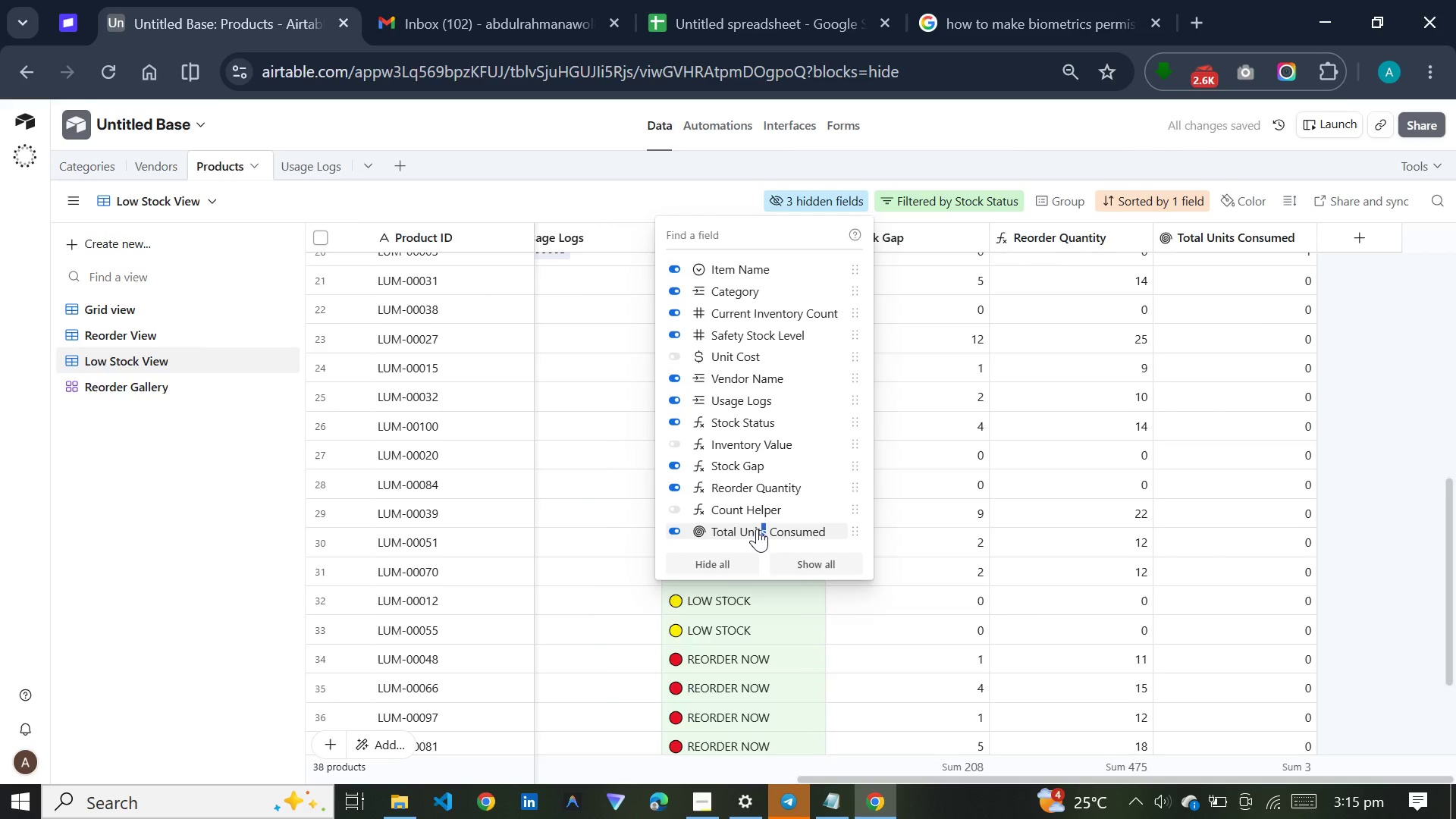 
wait(5.55)
 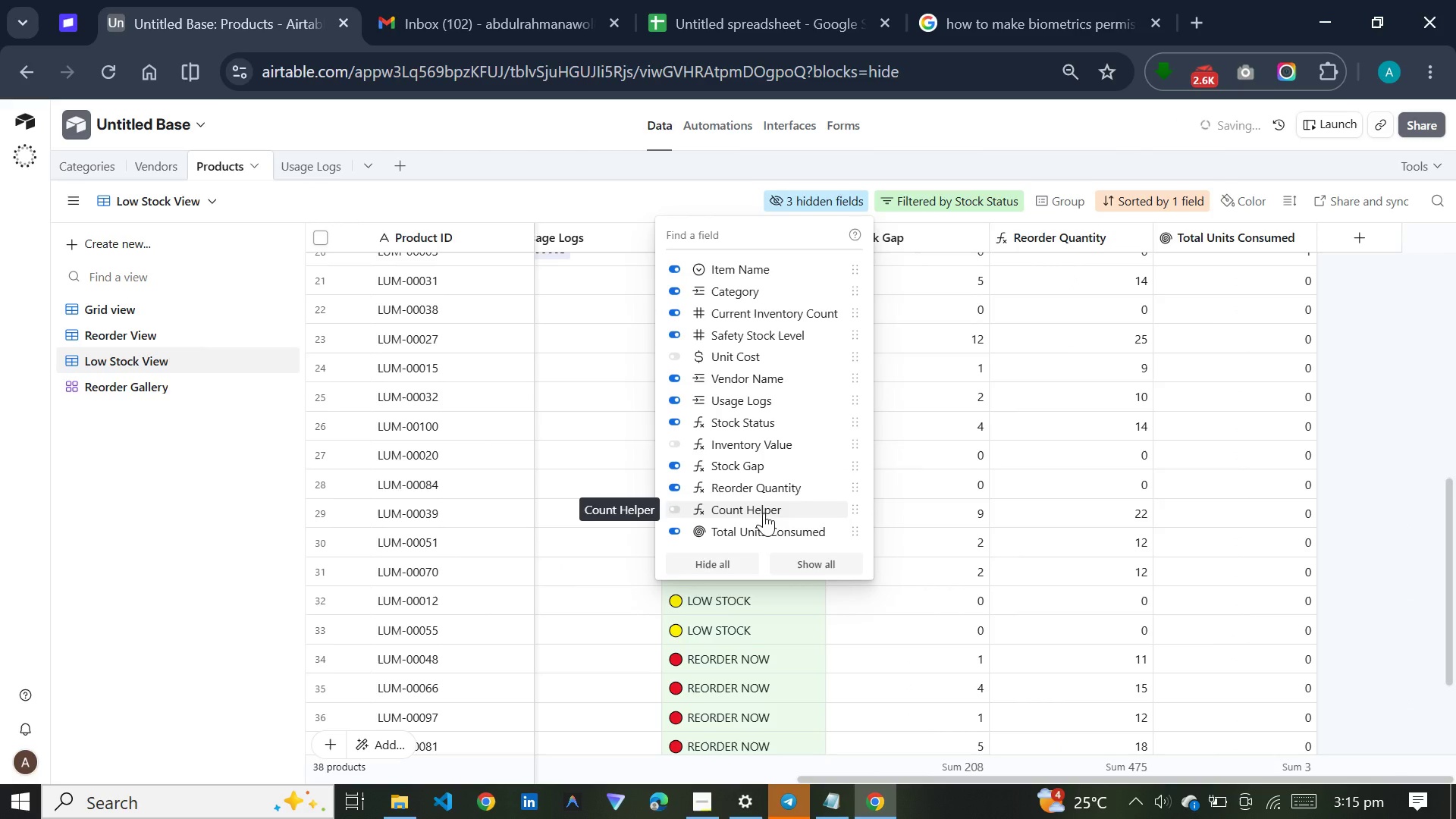 
scroll: coordinate [727, 424], scroll_direction: up, amount: 4.0
 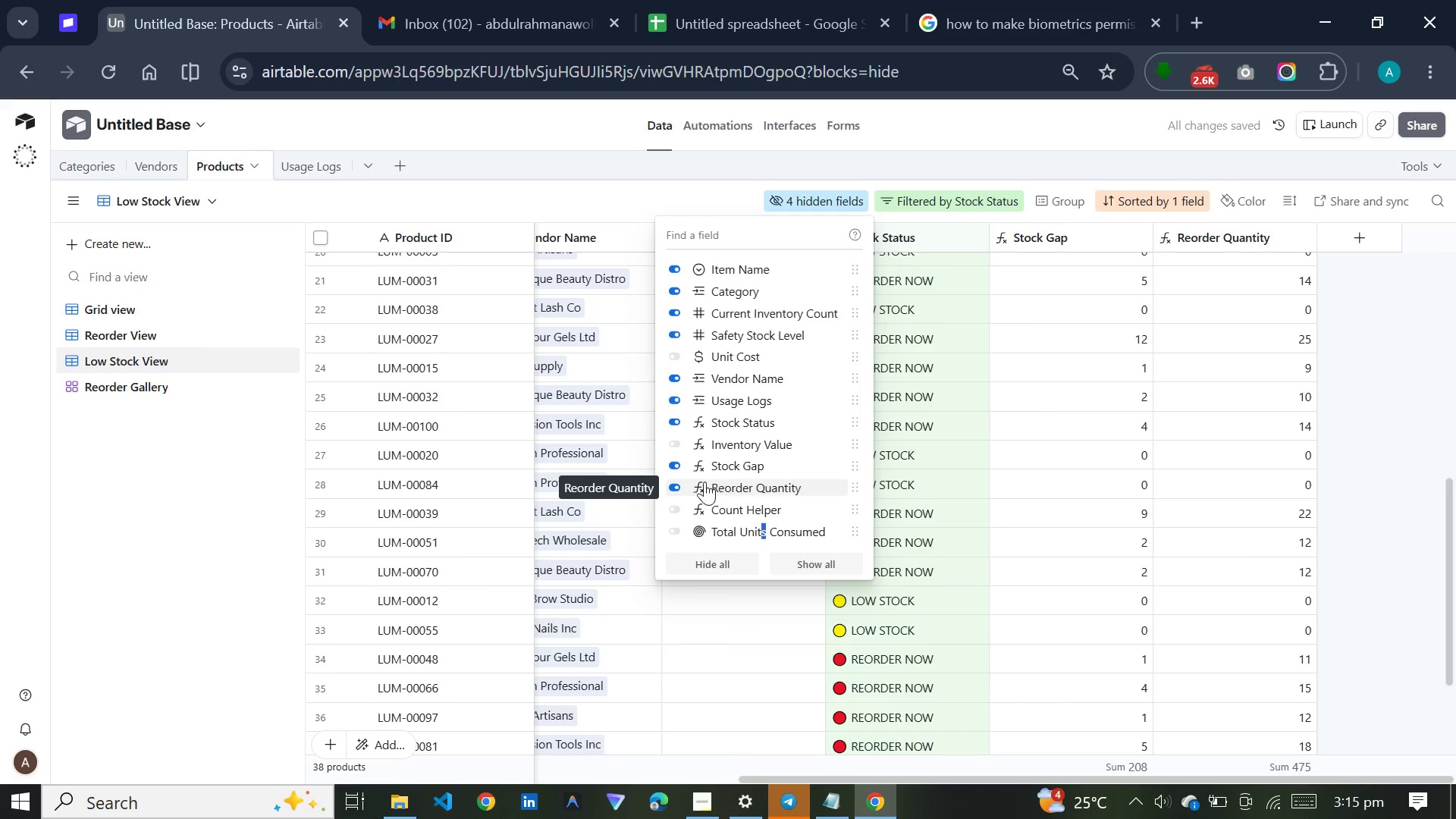 
left_click([242, 570])
 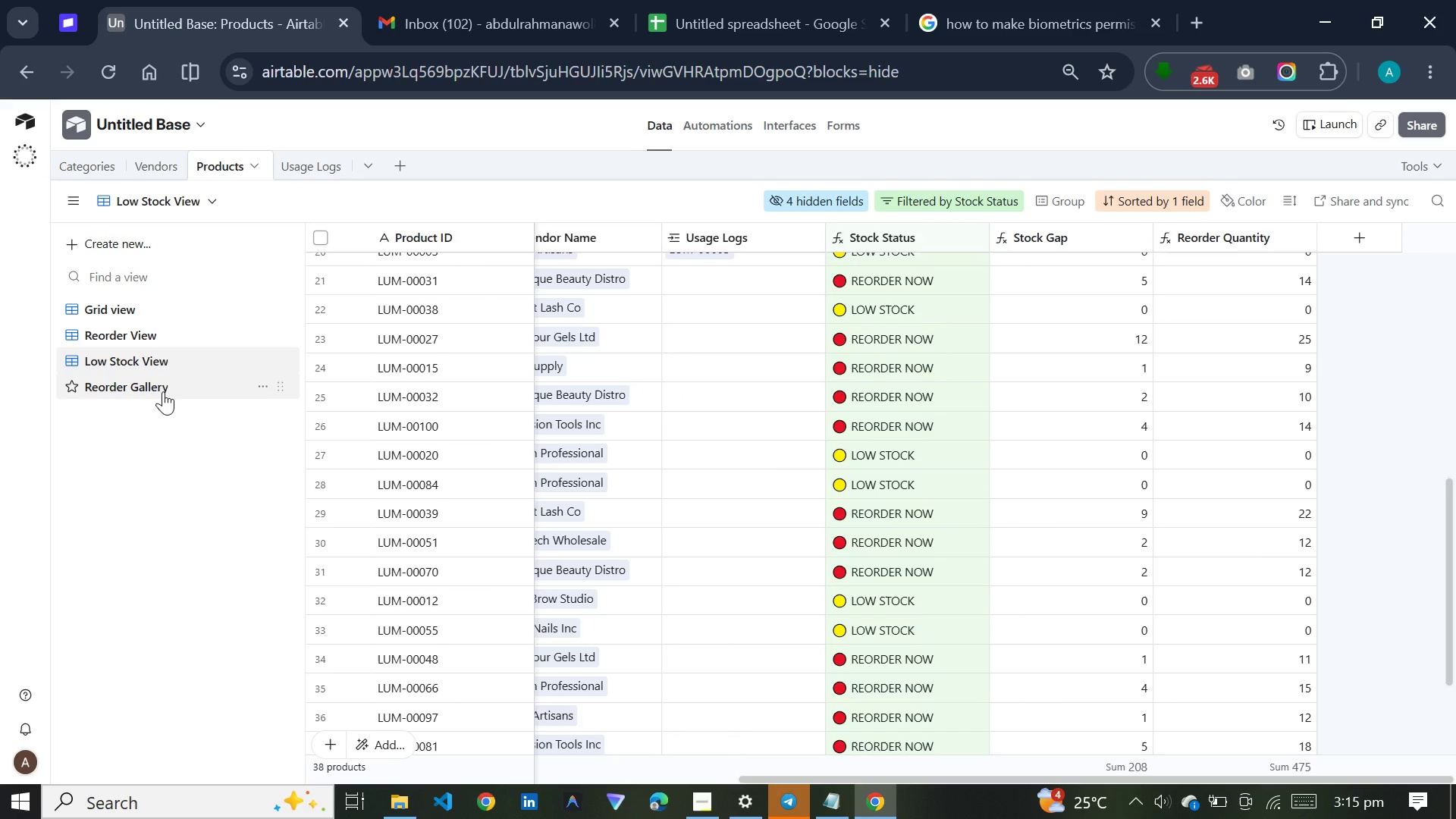 
left_click([163, 391])
 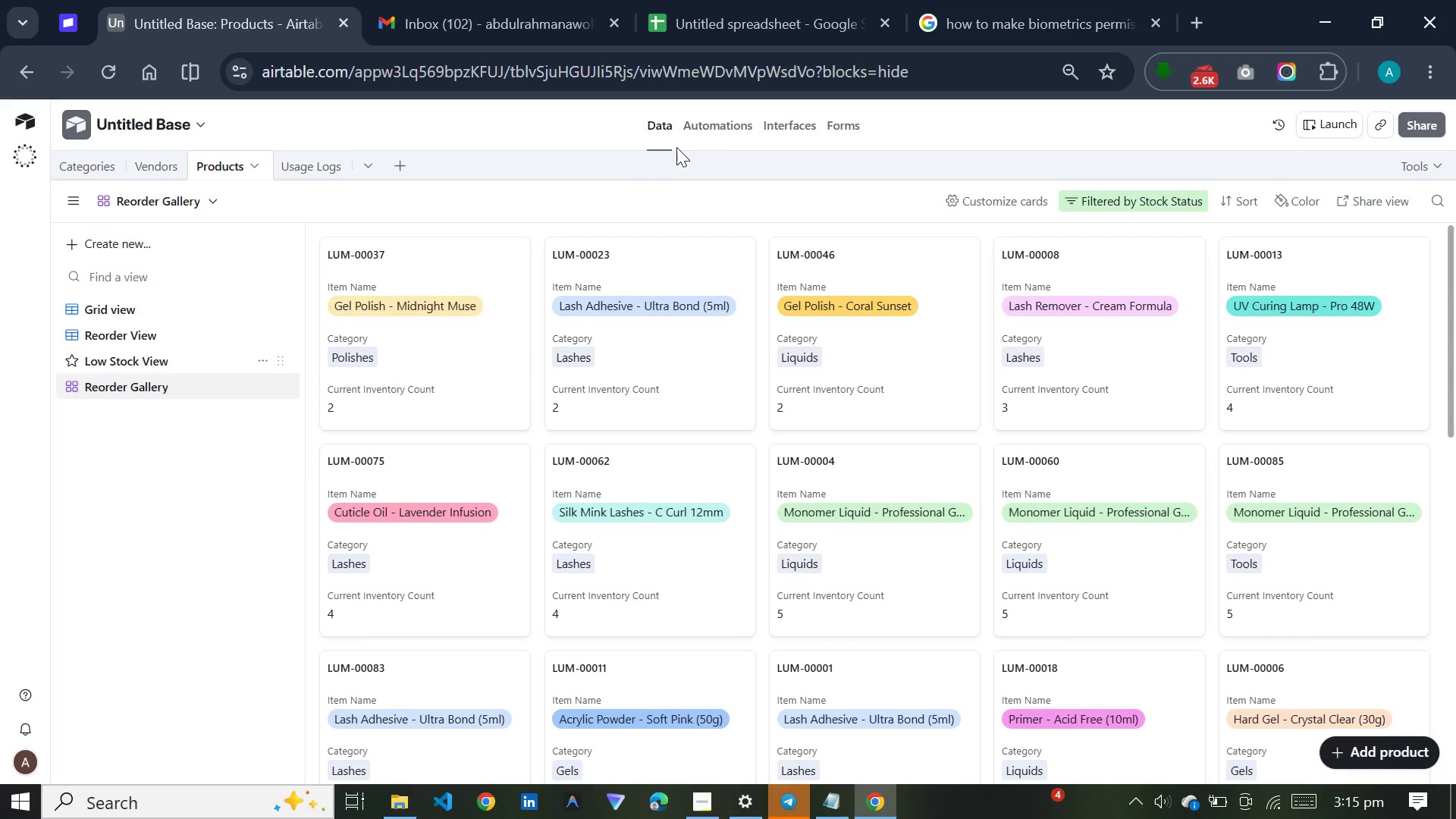 
left_click([990, 190])
 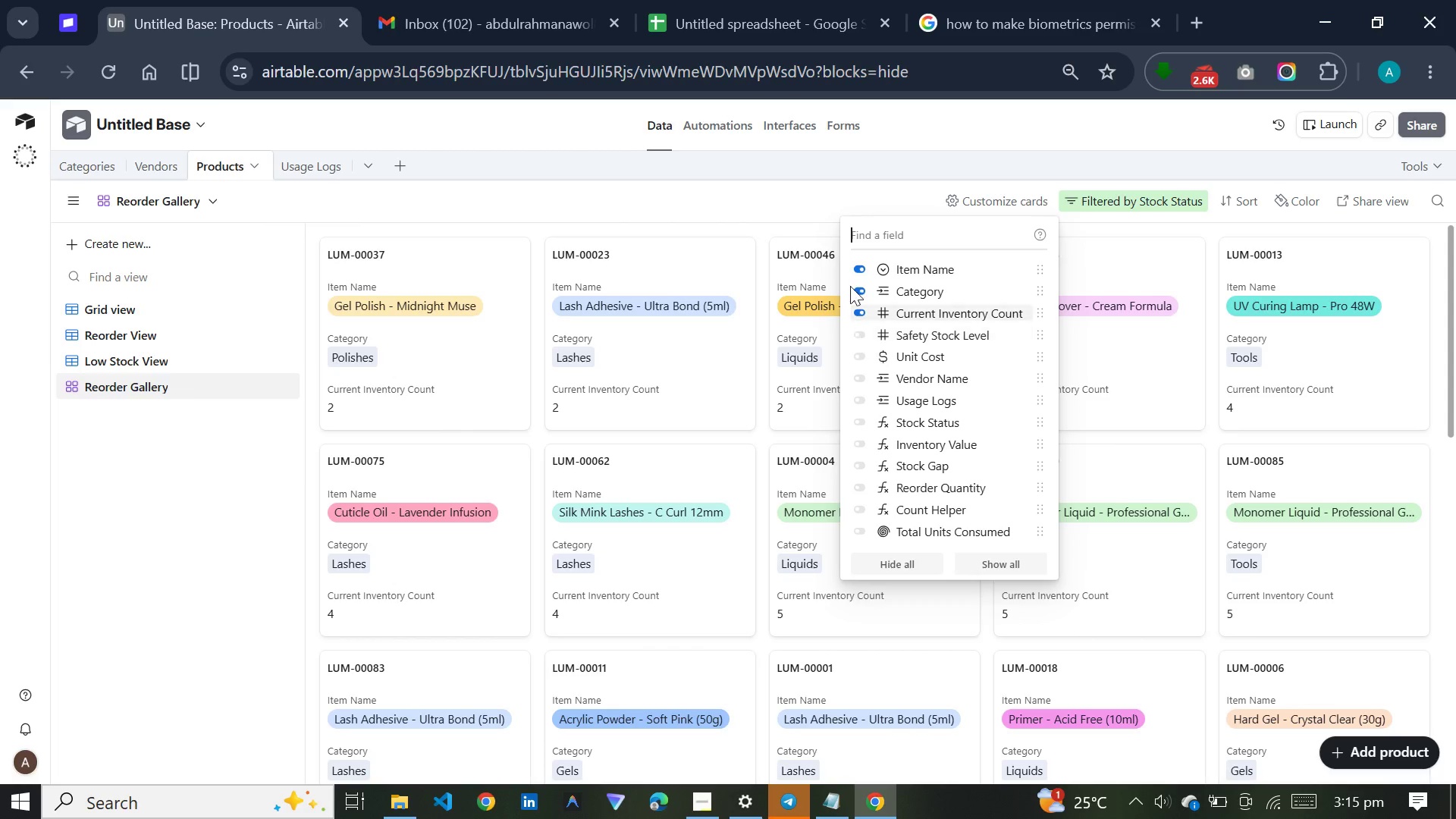 
wait(11.16)
 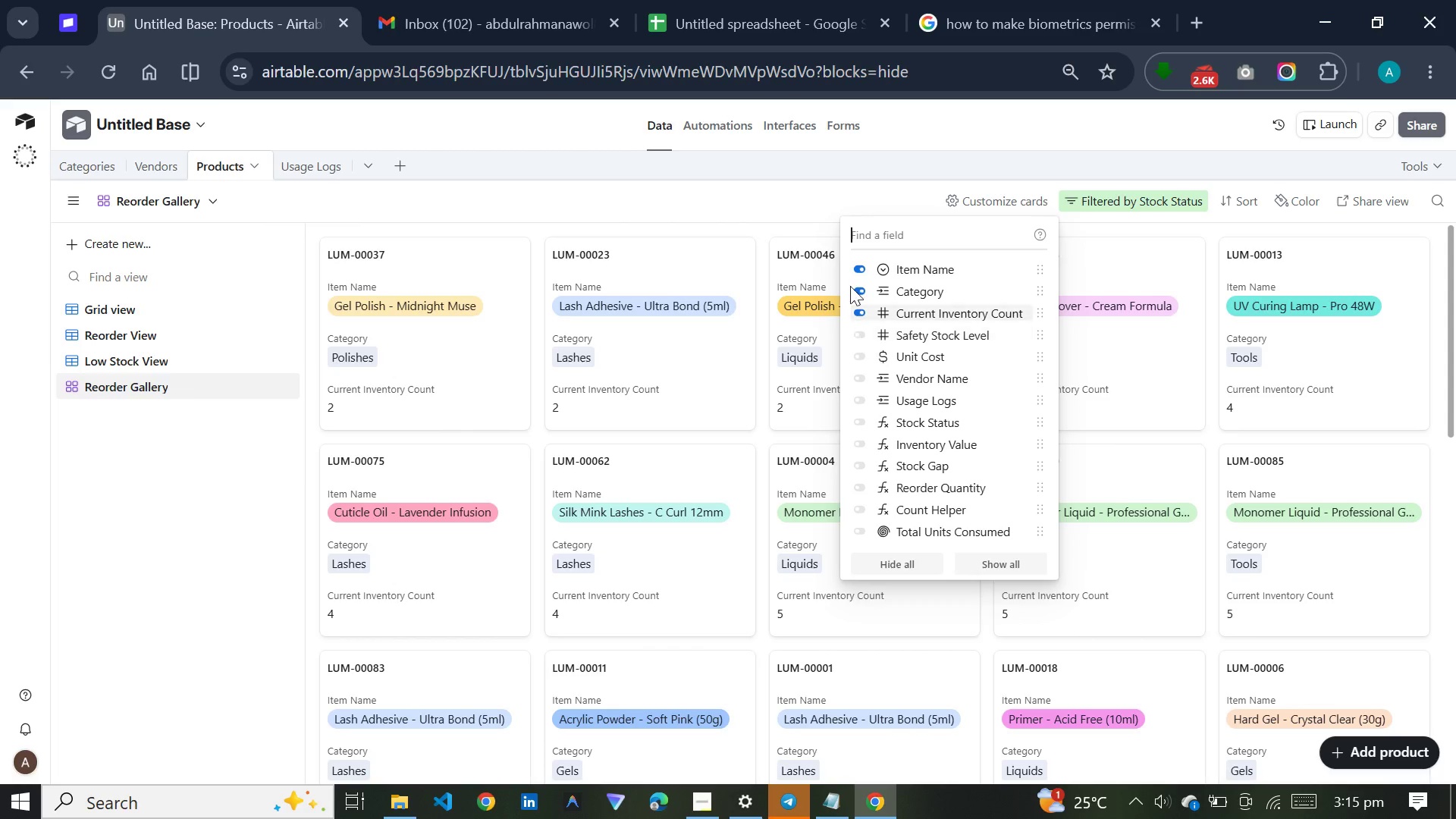 
left_click([918, 378])
 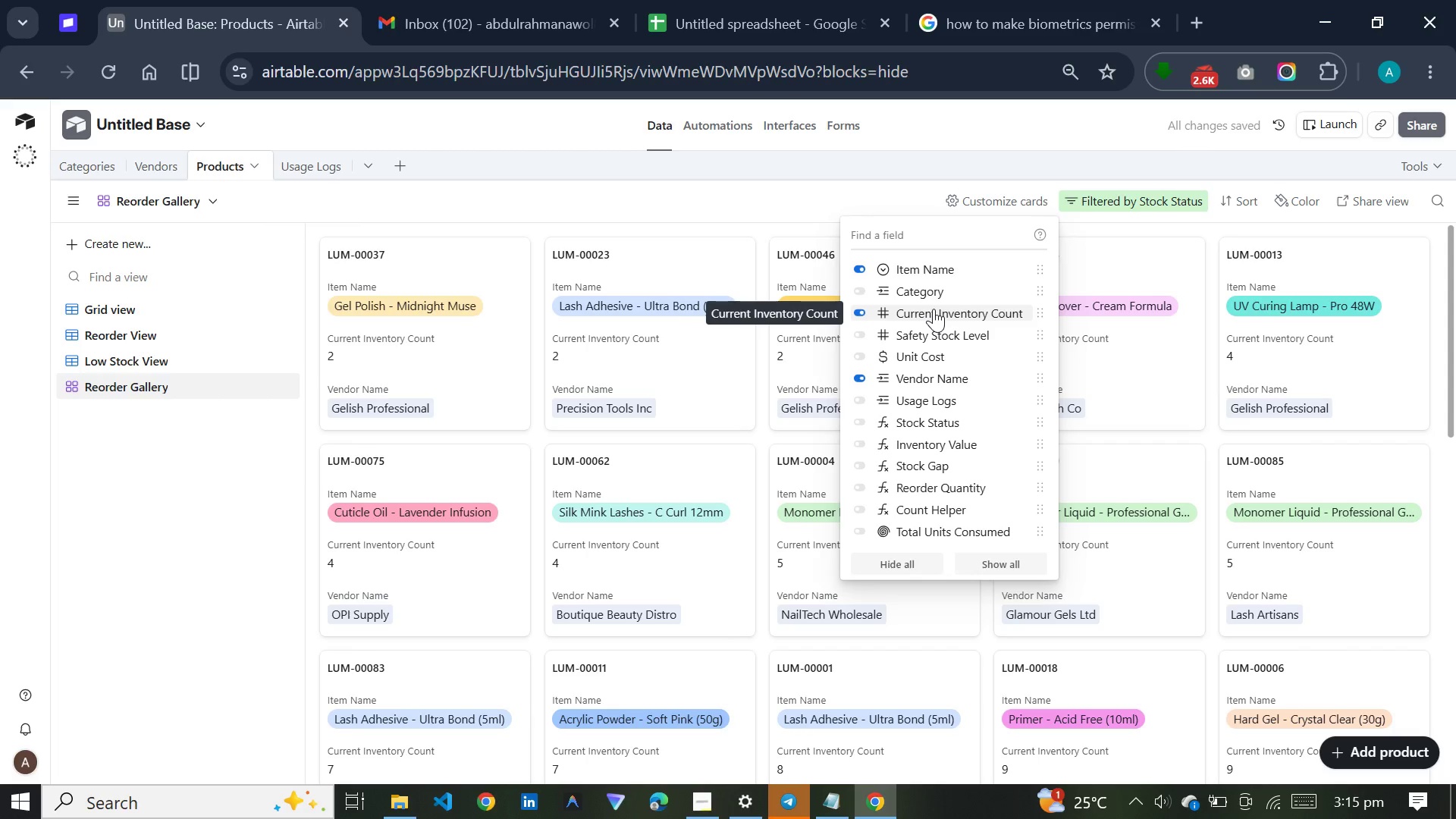 
wait(13.34)
 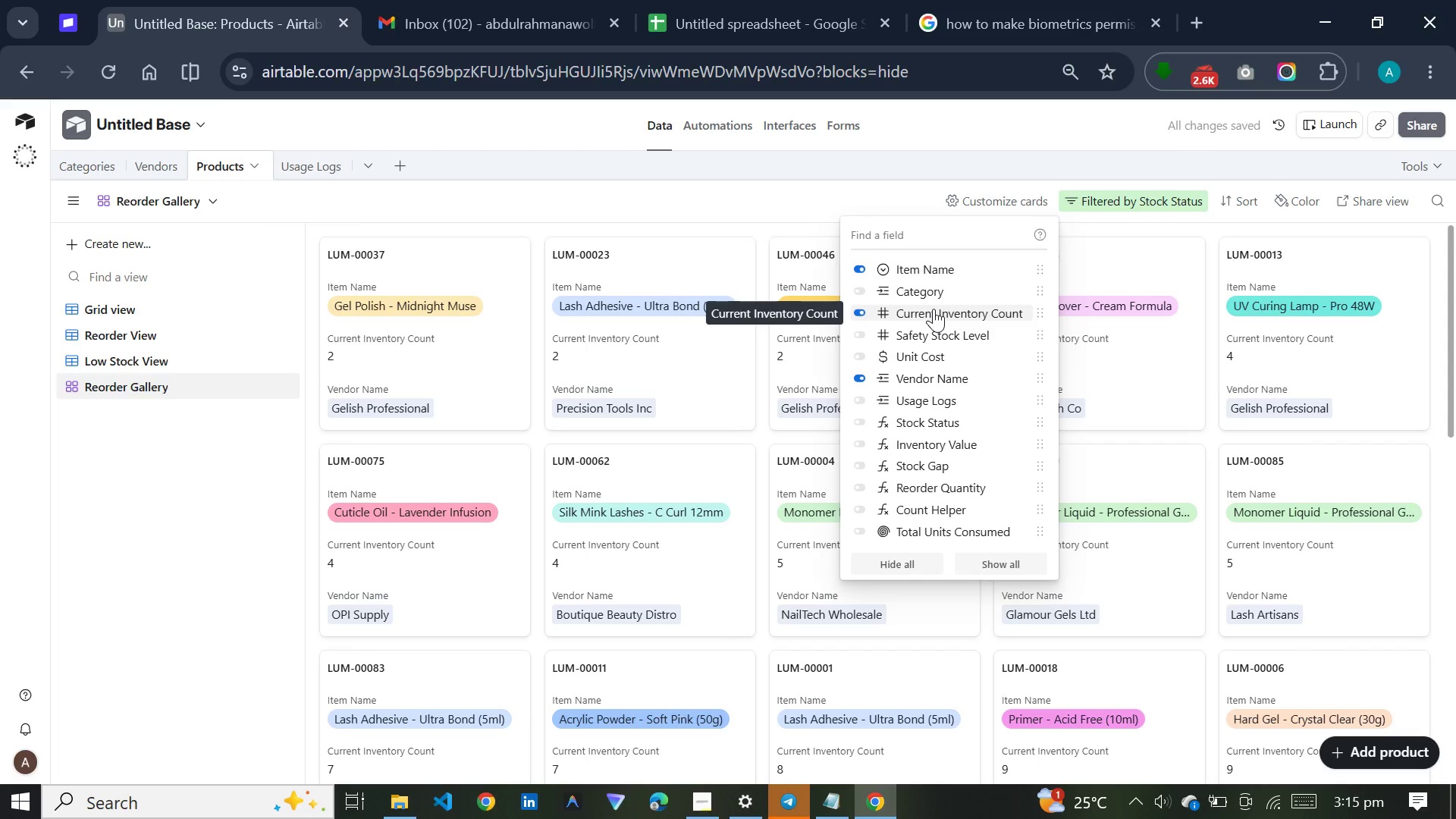 
left_click([900, 426])
 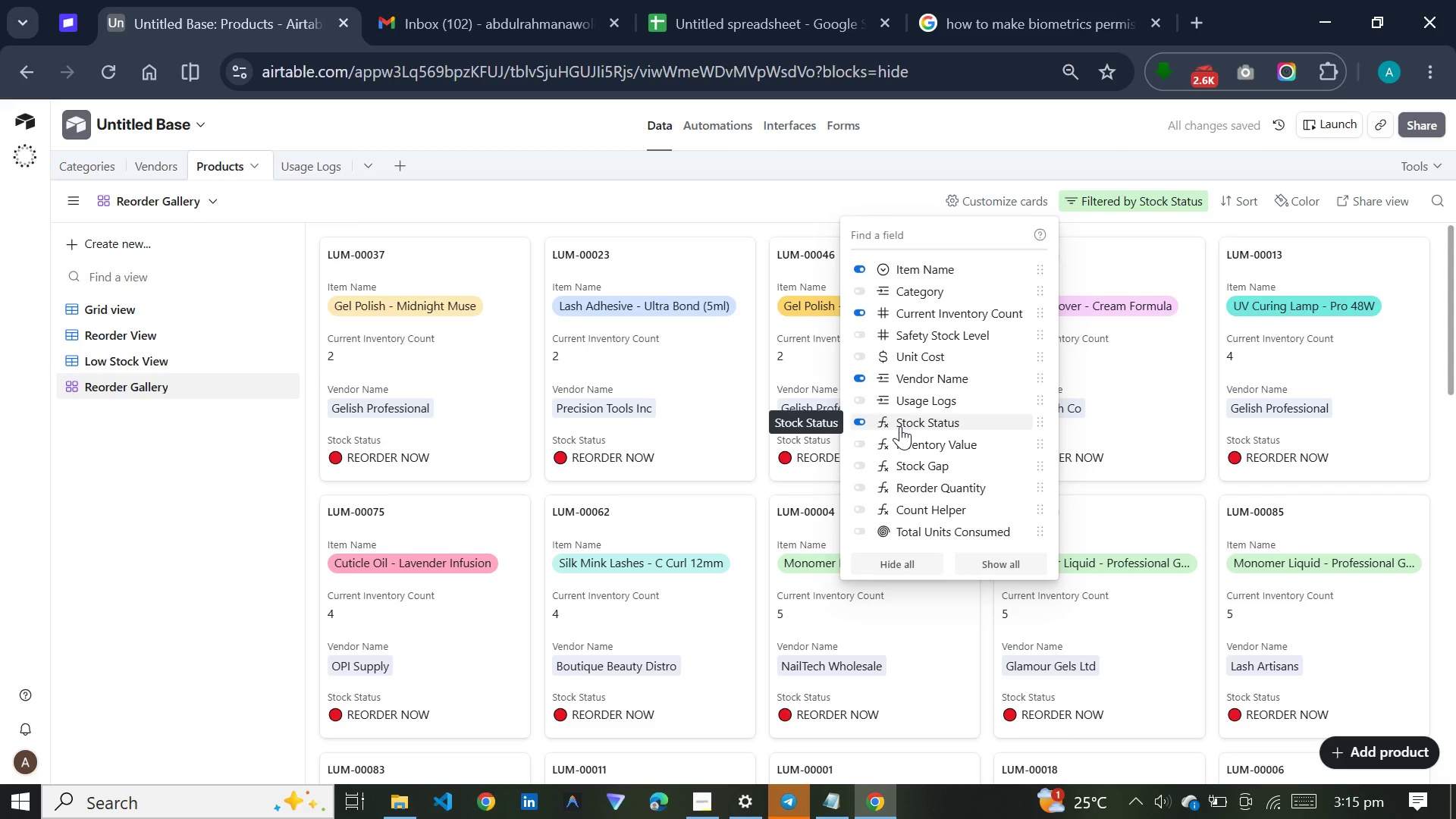 
wait(7.69)
 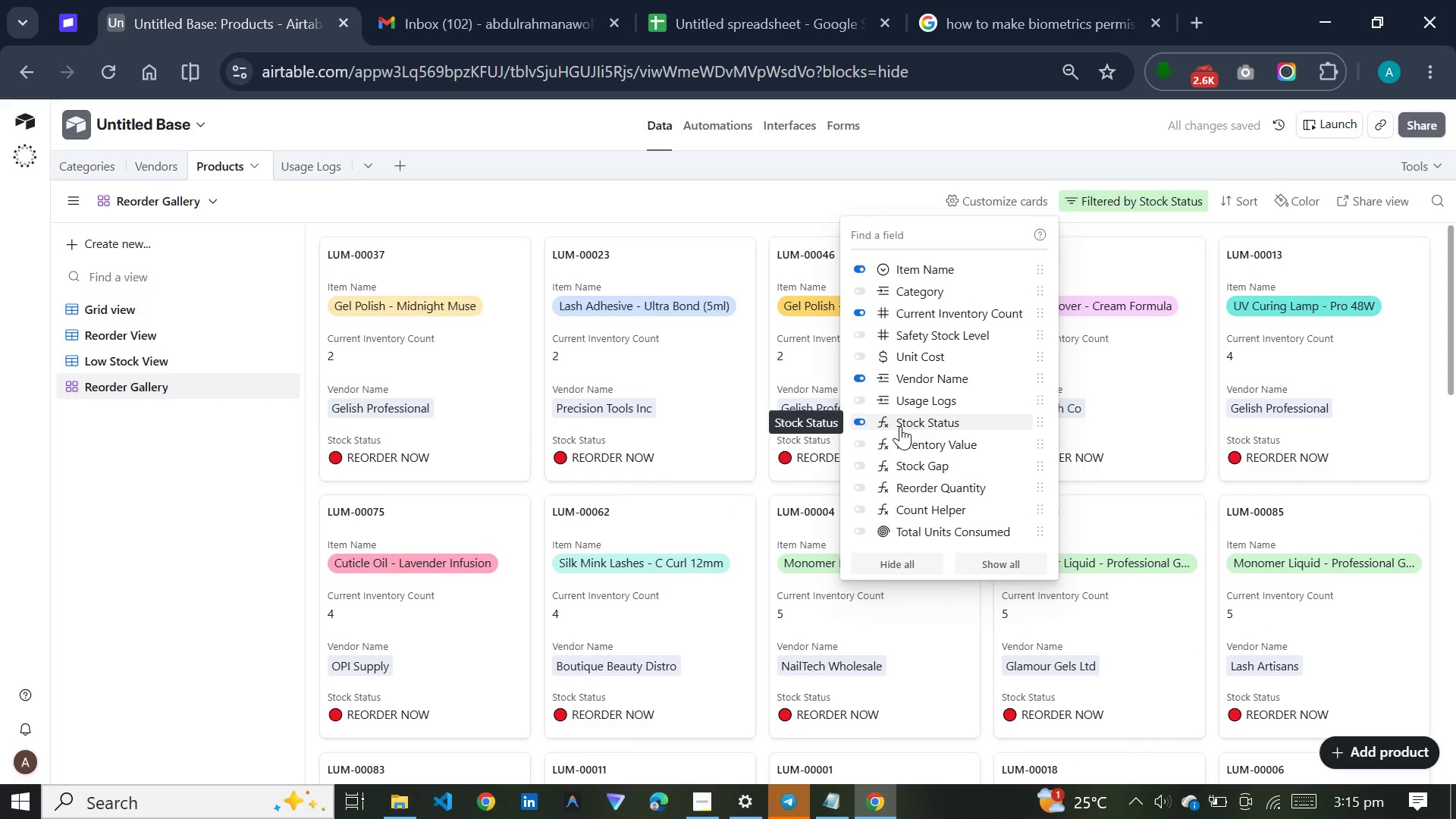 
left_click([926, 459])
 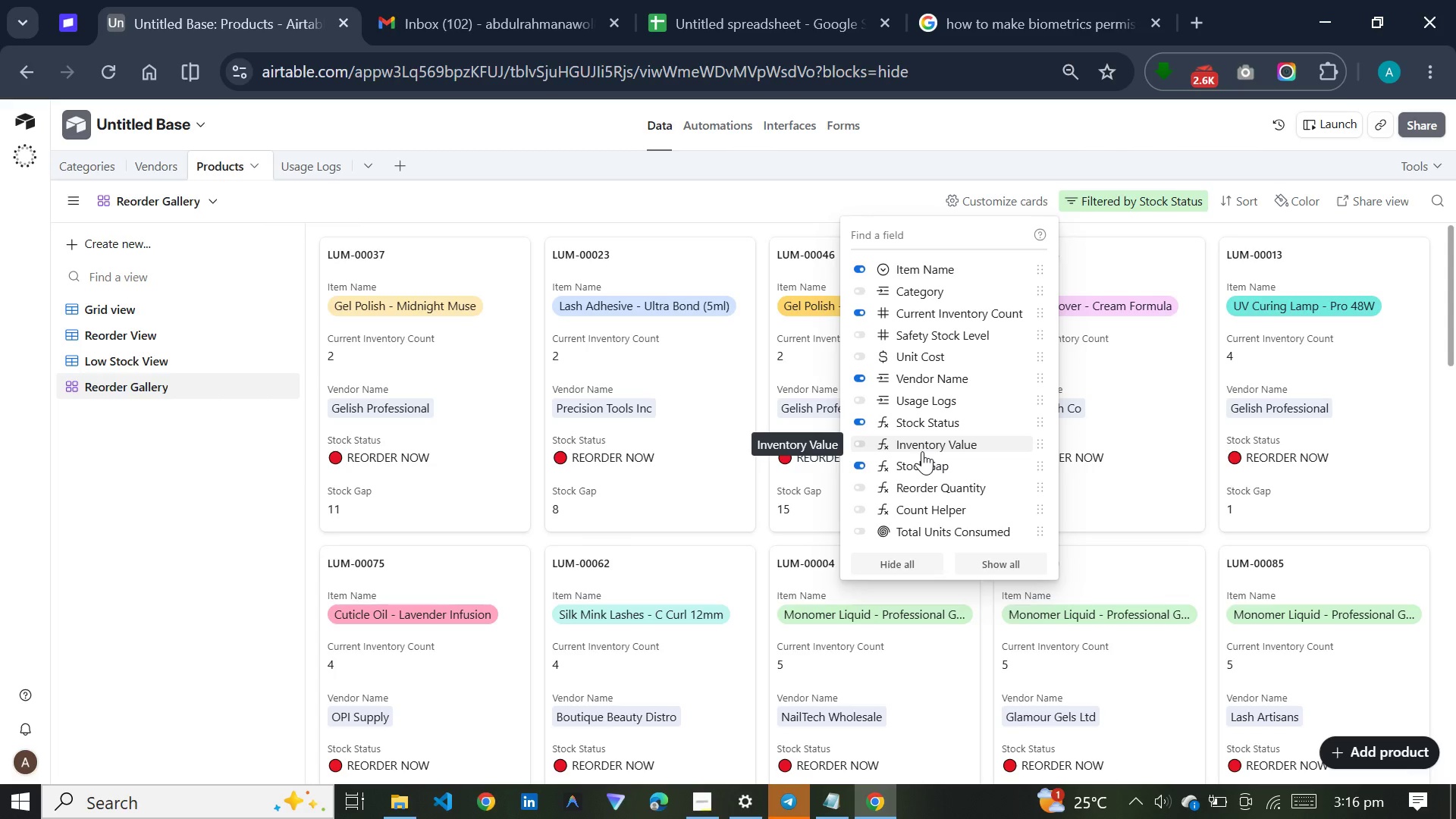 
wait(14.08)
 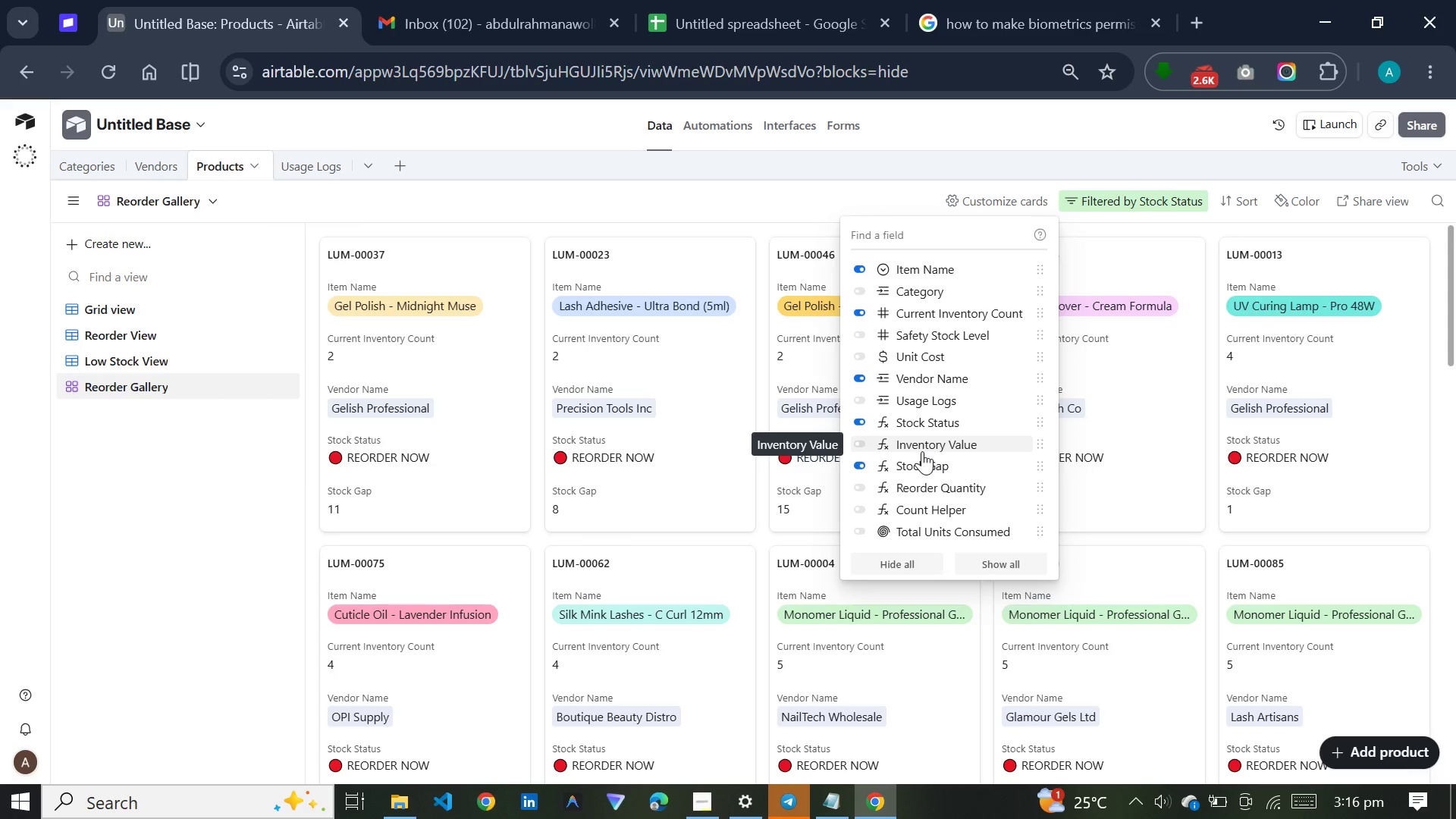 
left_click([937, 340])
 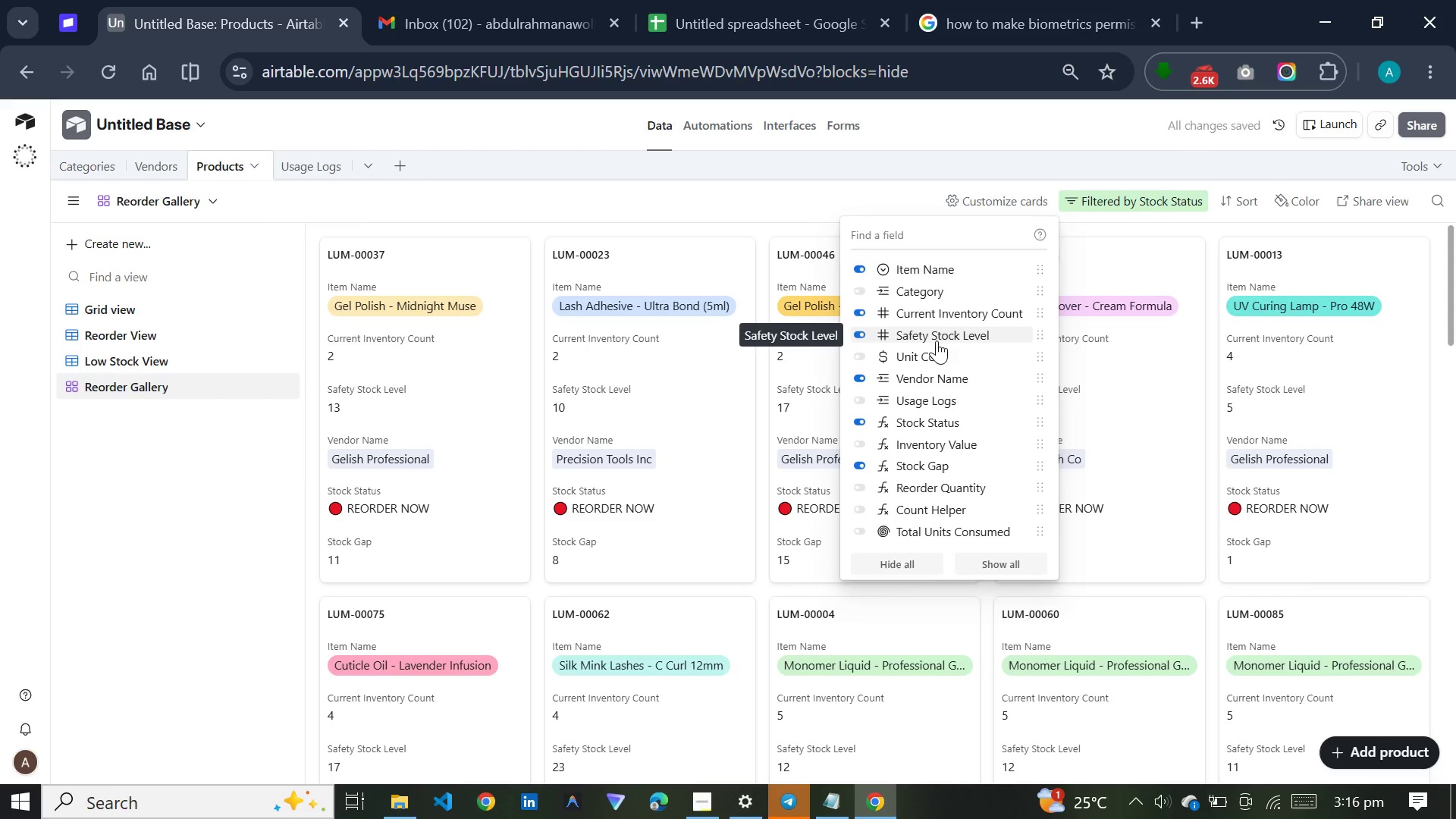 
left_click([937, 298])
 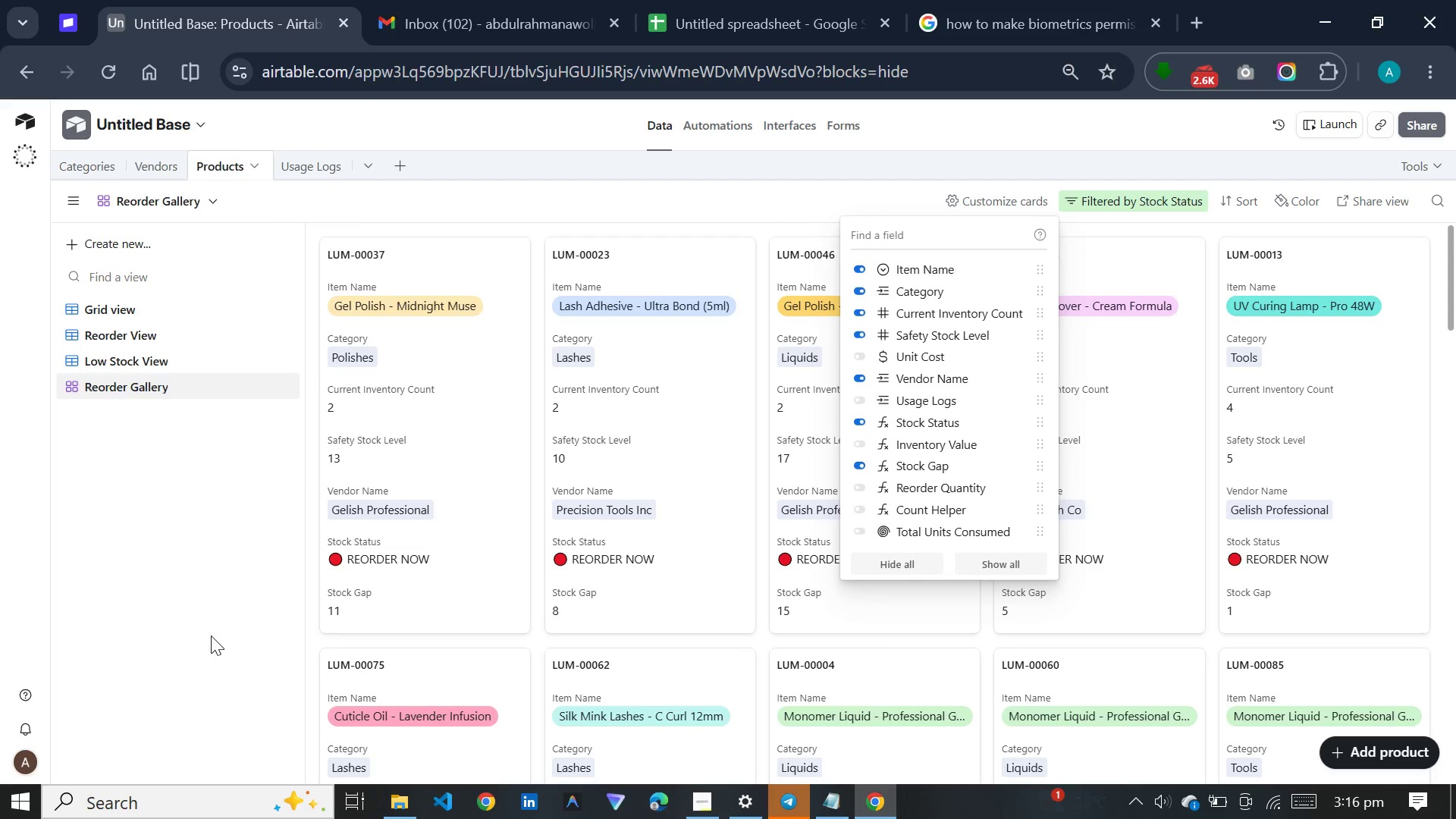 
wait(16.42)
 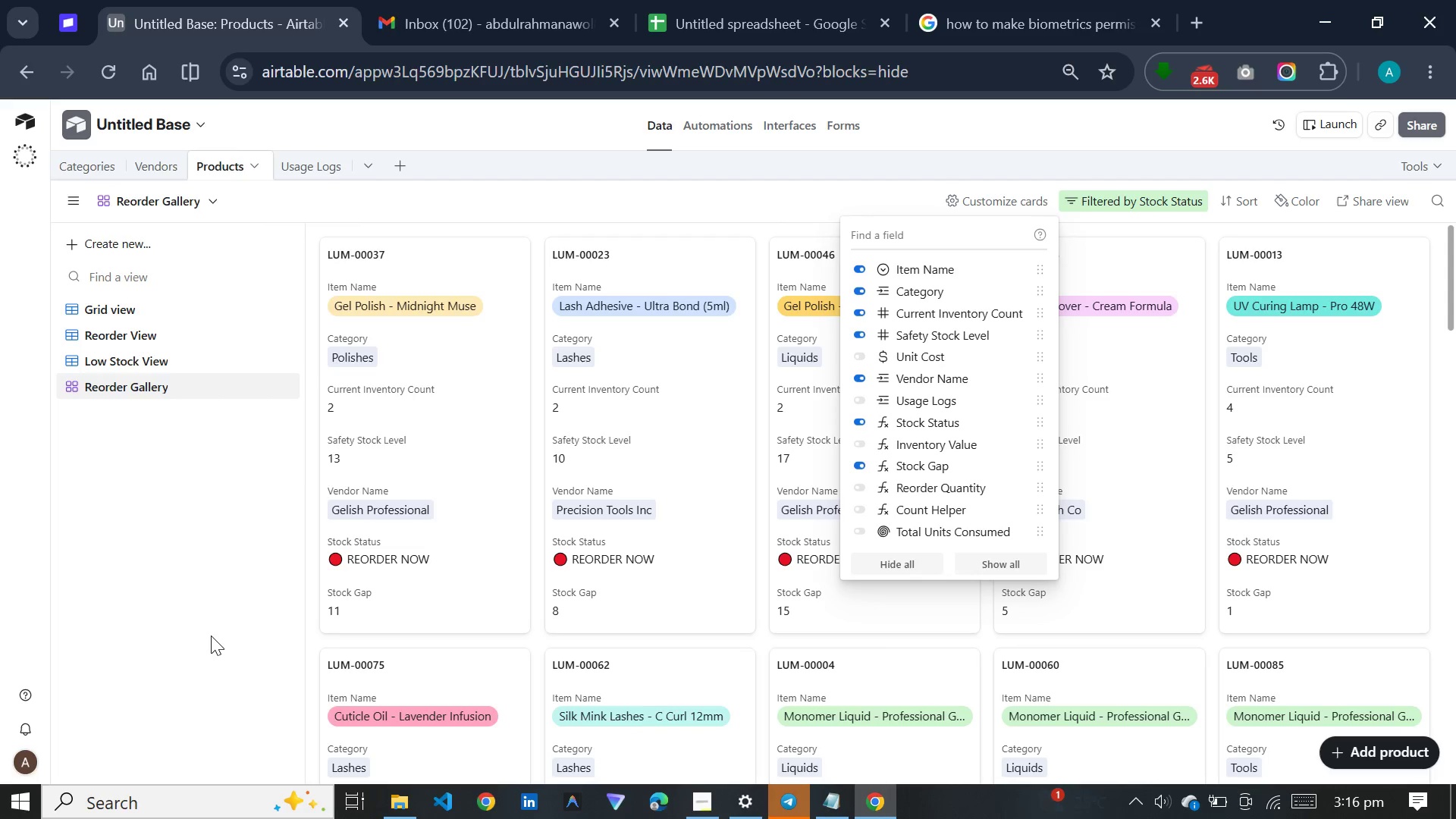 
left_click([211, 635])
 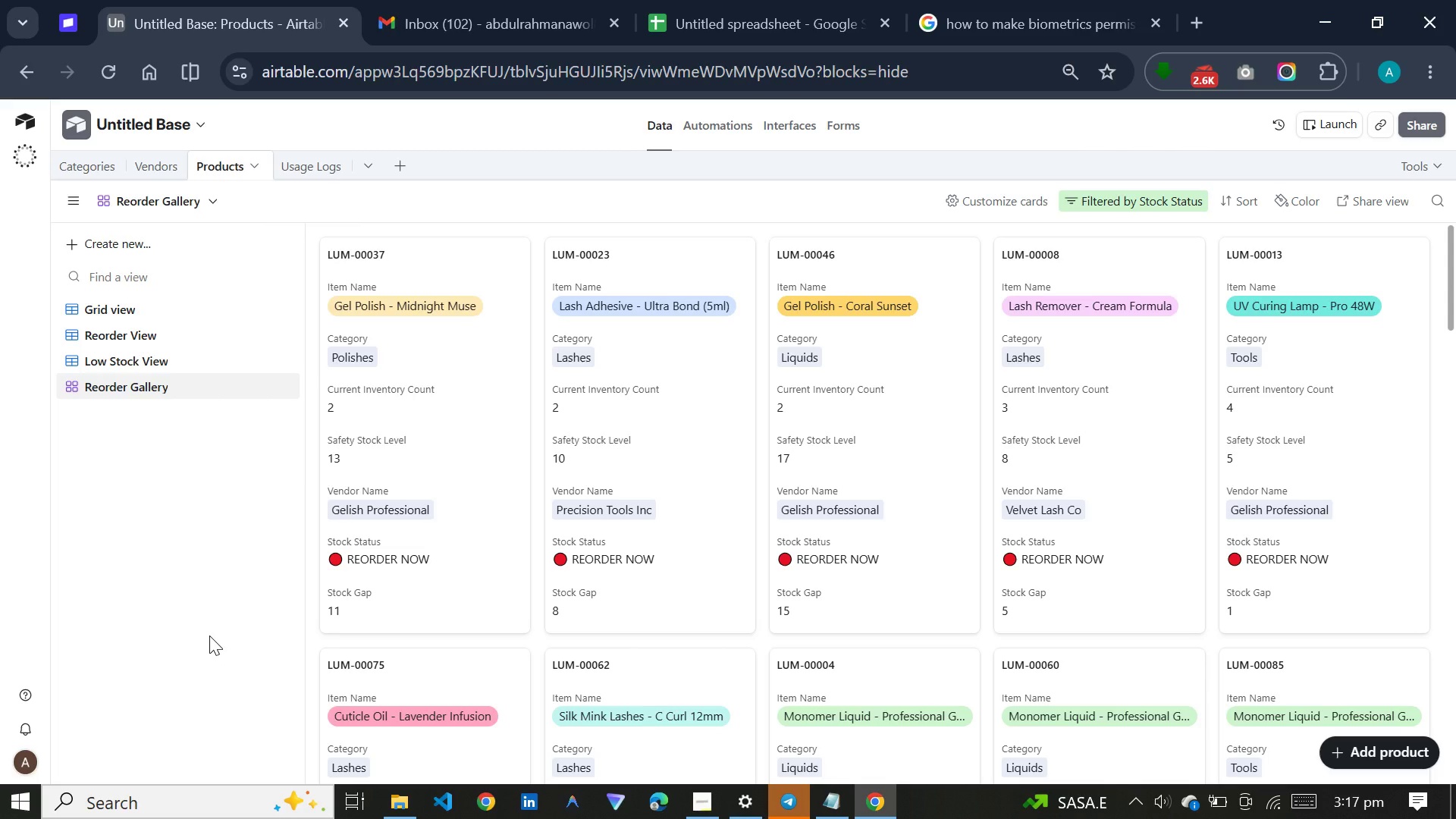 
wait(63.09)
 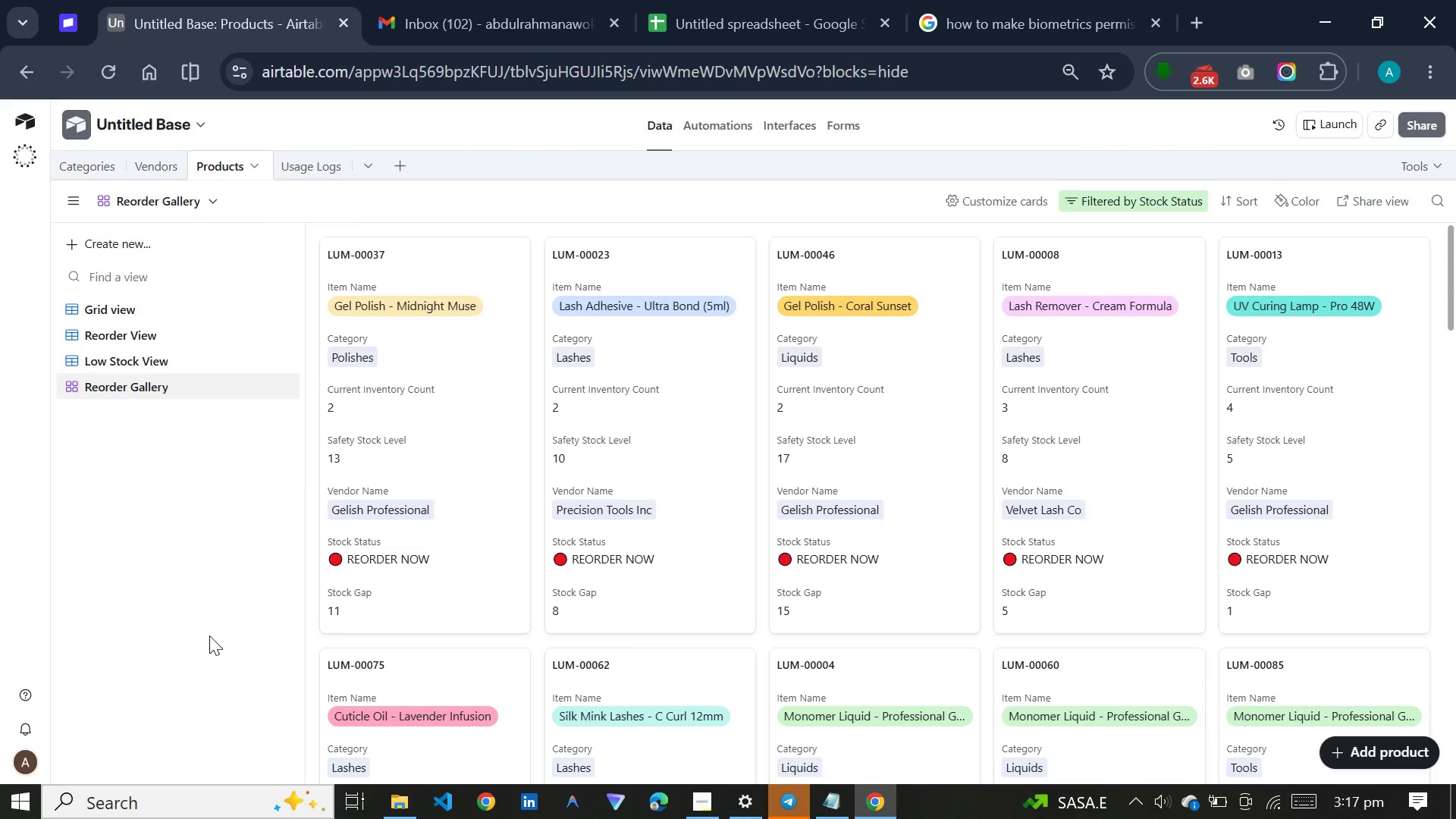 
left_click([789, 118])
 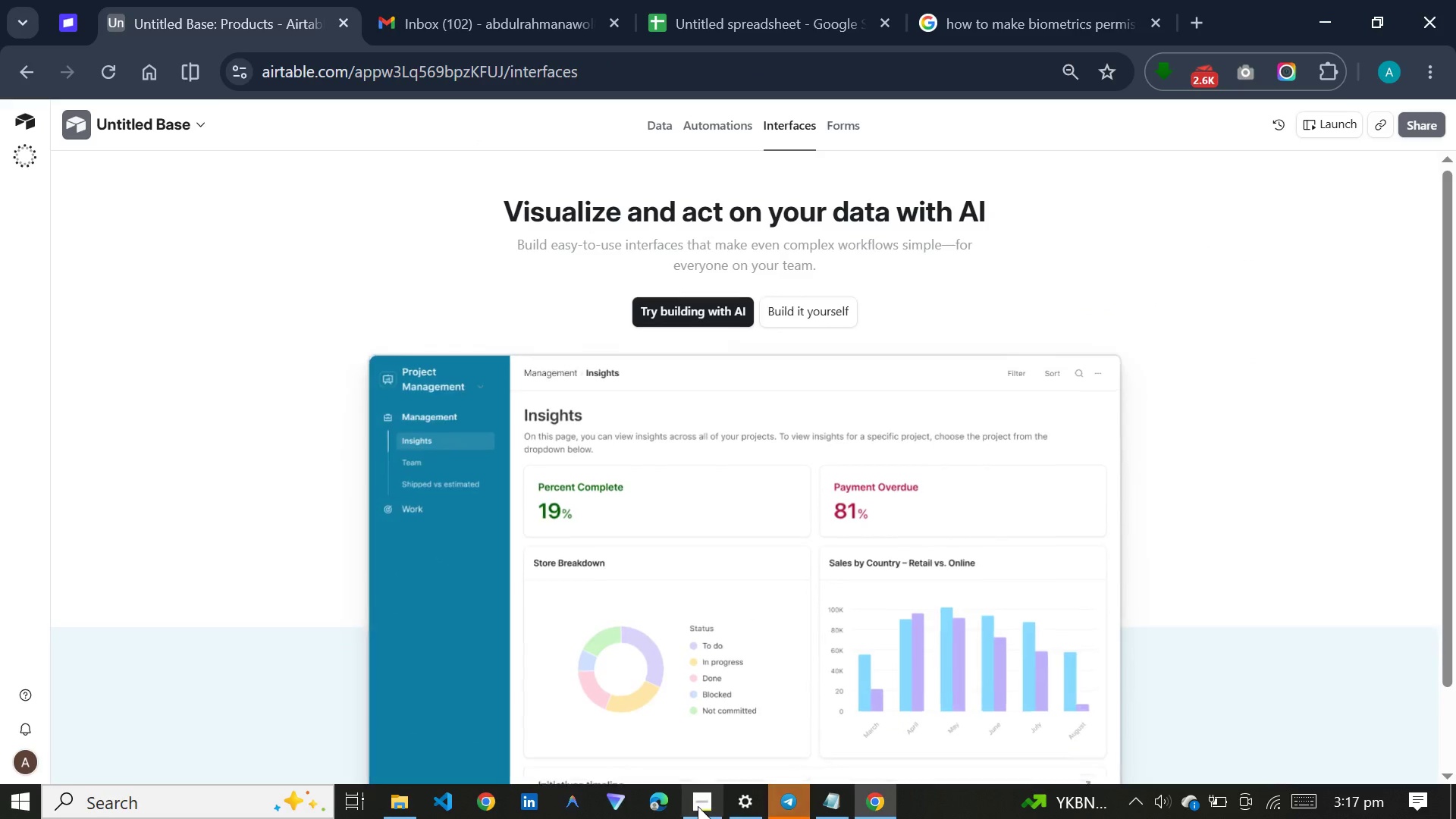 
left_click([698, 806])